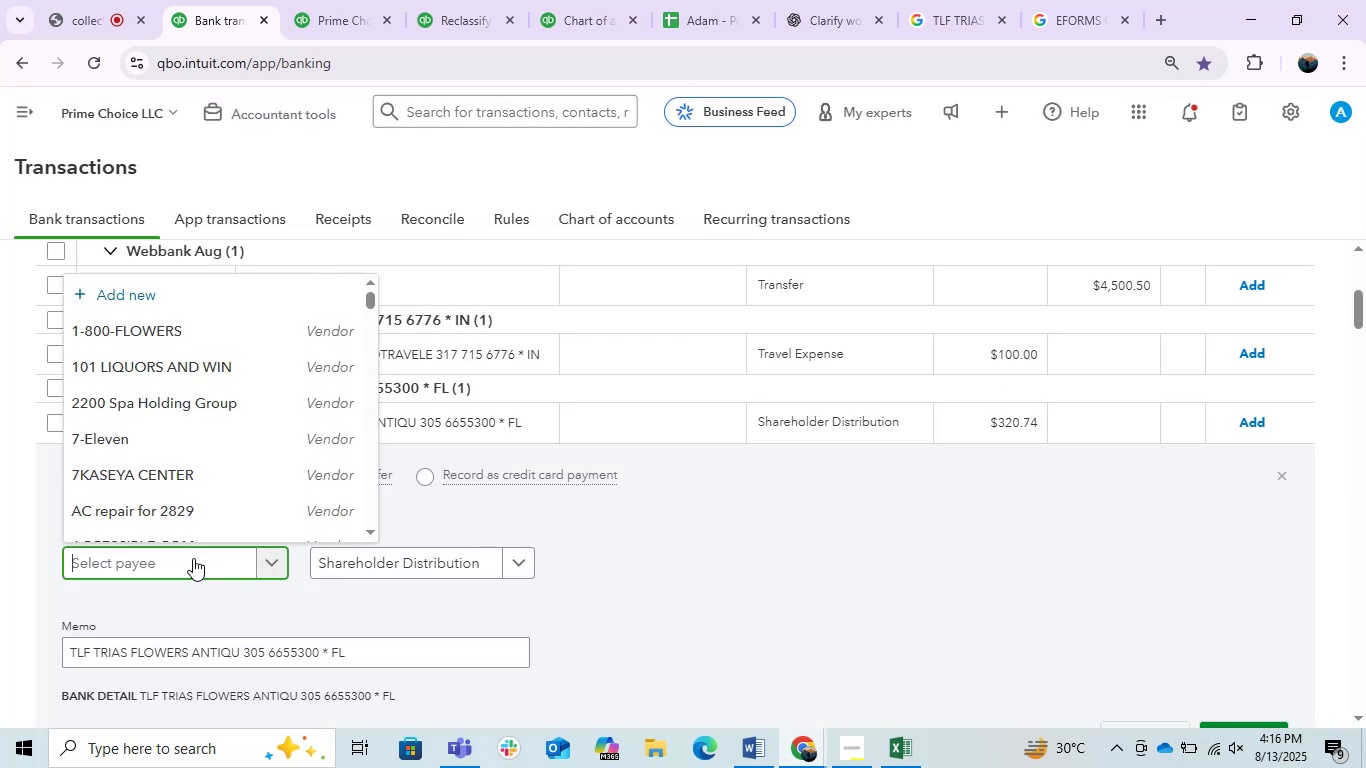 
key(Control+V)
 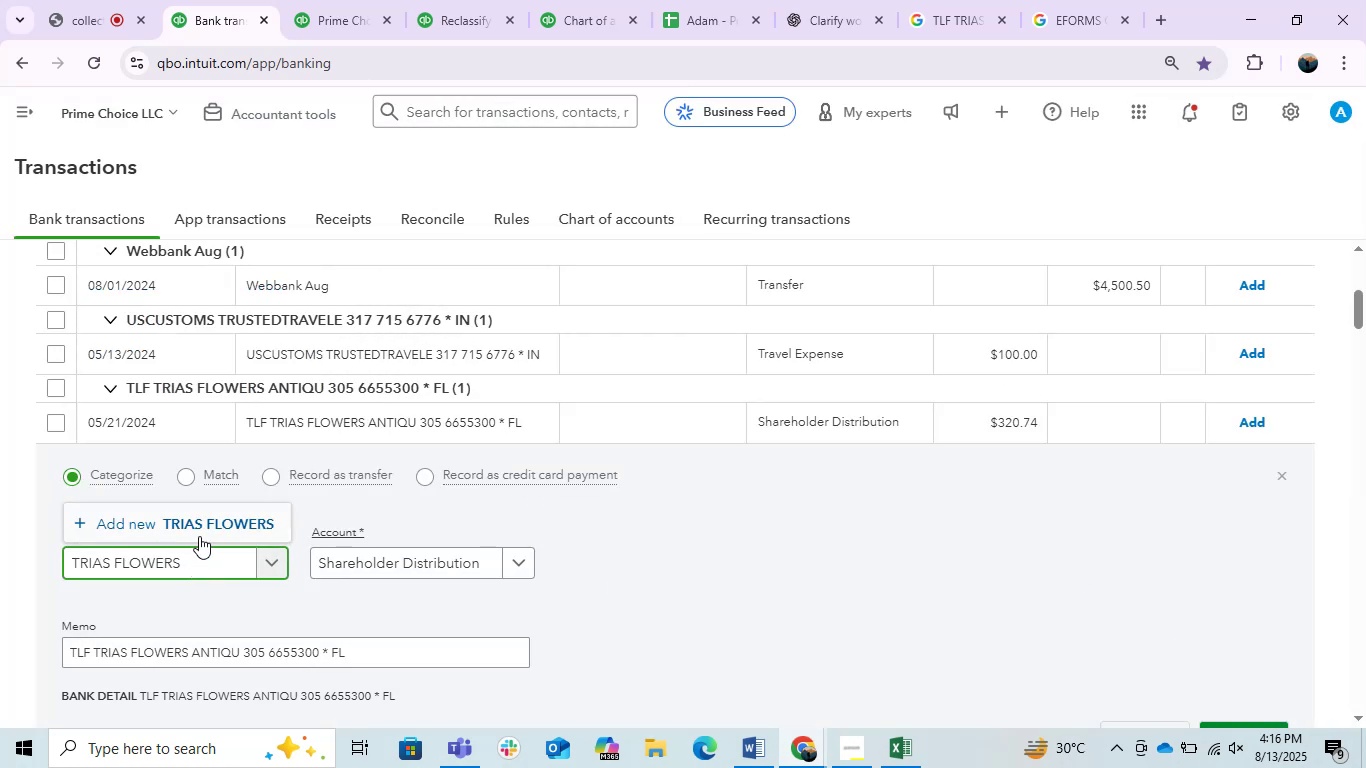 
left_click([202, 524])
 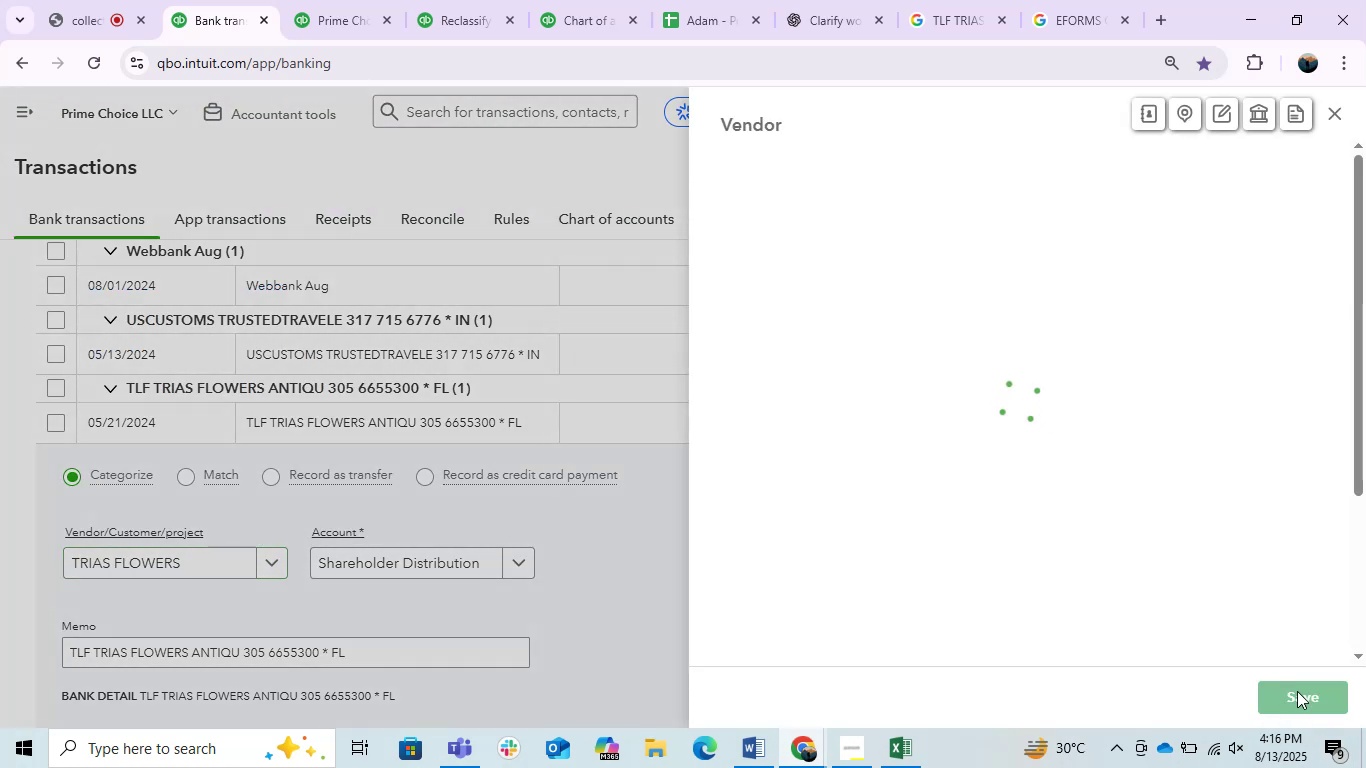 
left_click([1297, 691])
 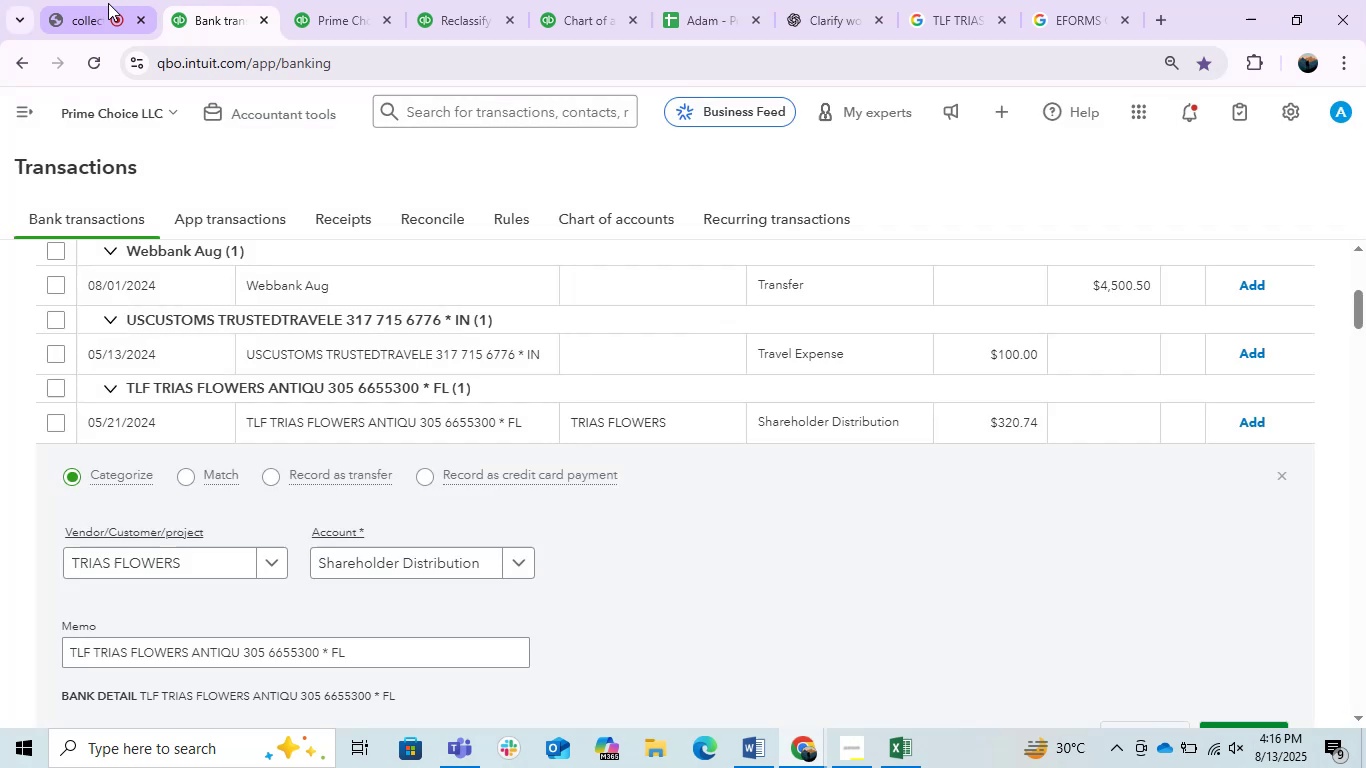 
left_click([108, 3])
 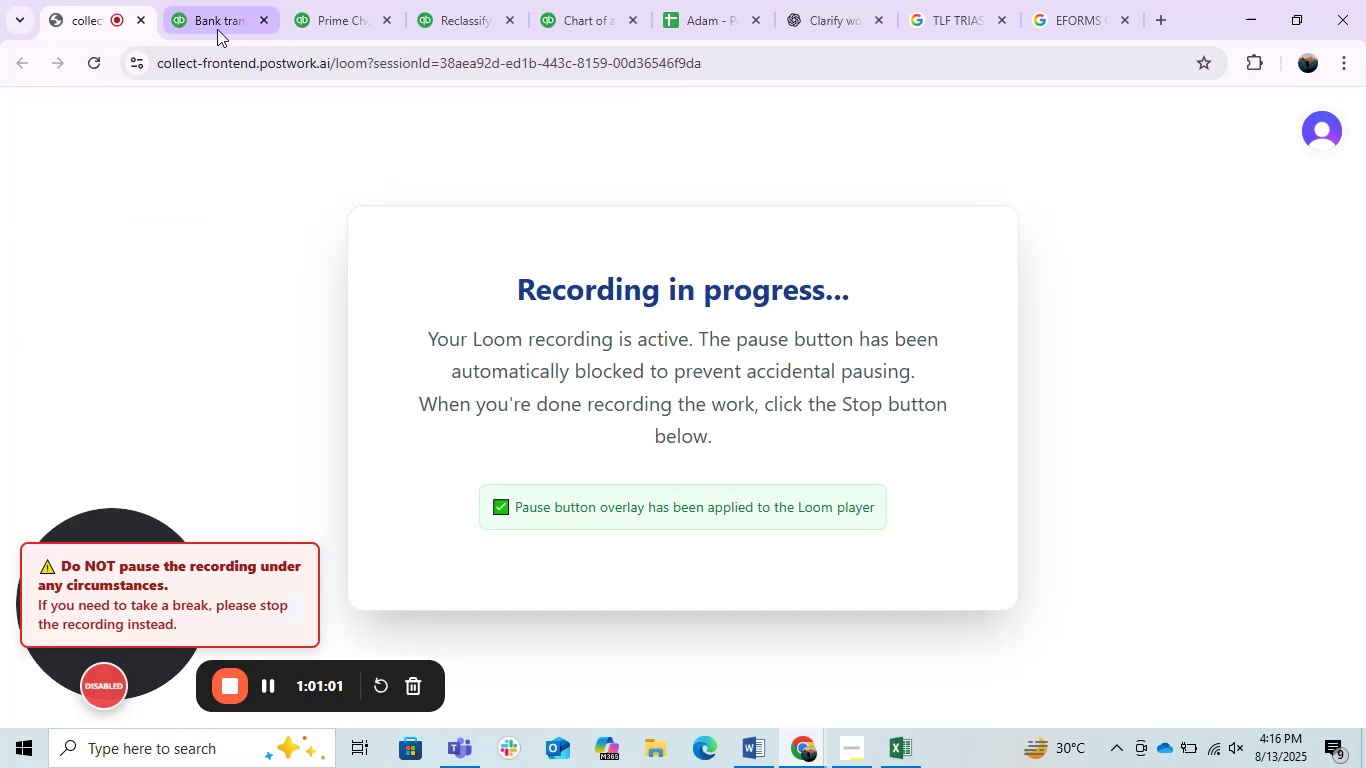 
left_click([215, 19])
 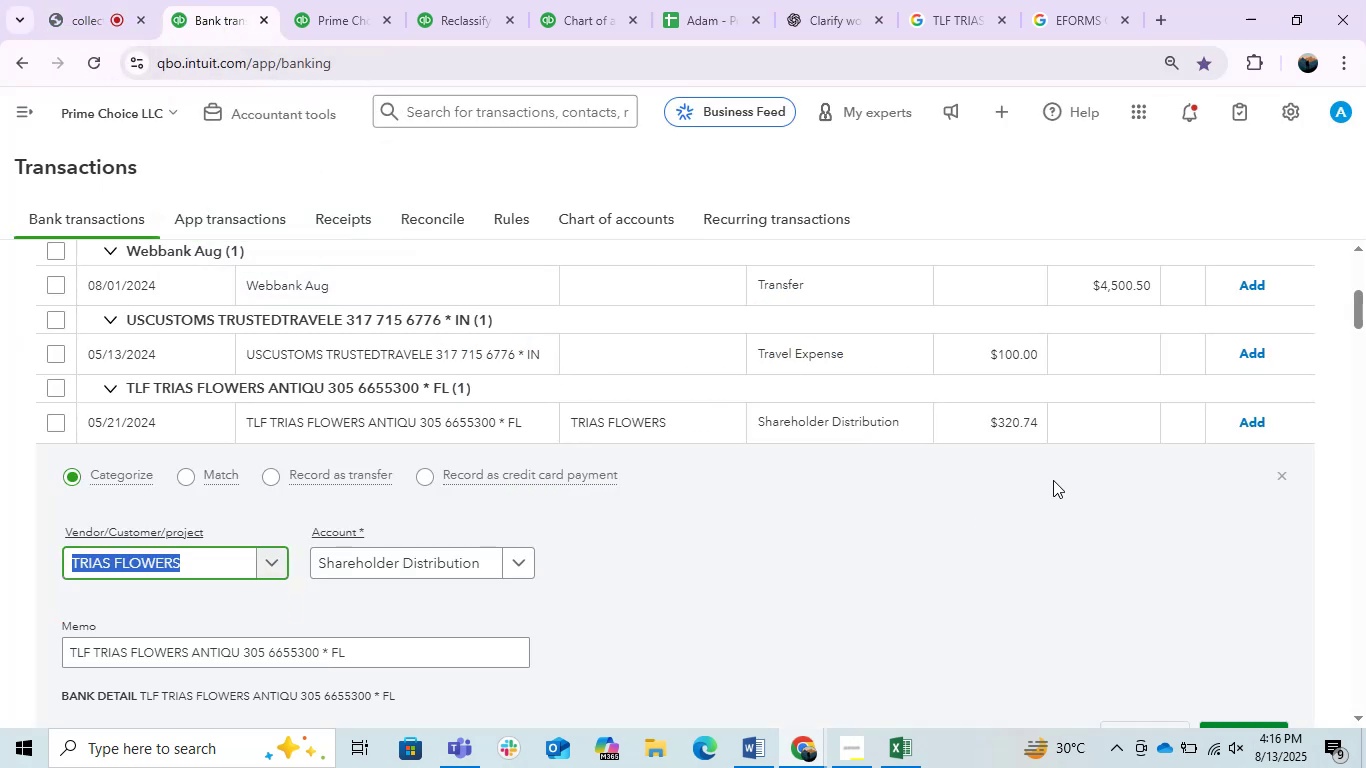 
scroll: coordinate [1053, 480], scroll_direction: down, amount: 1.0
 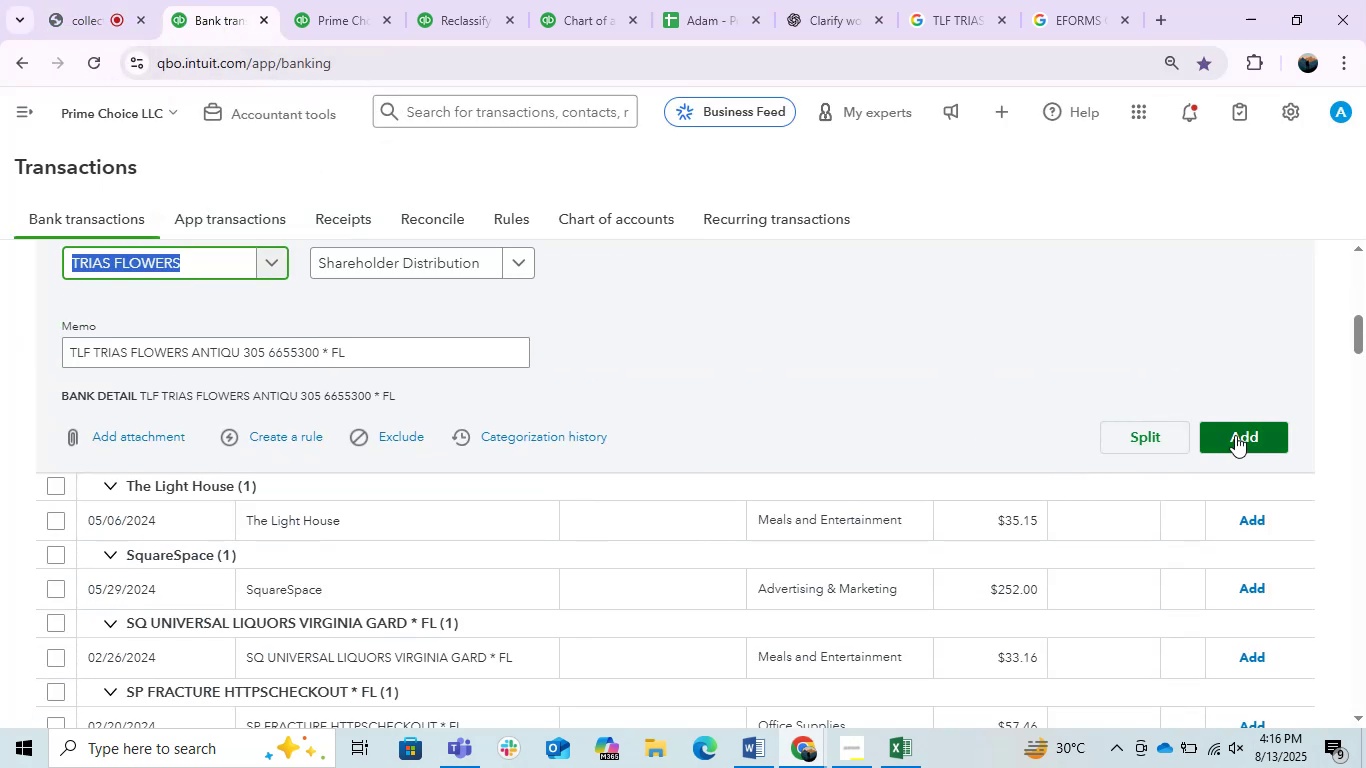 
left_click([1235, 435])
 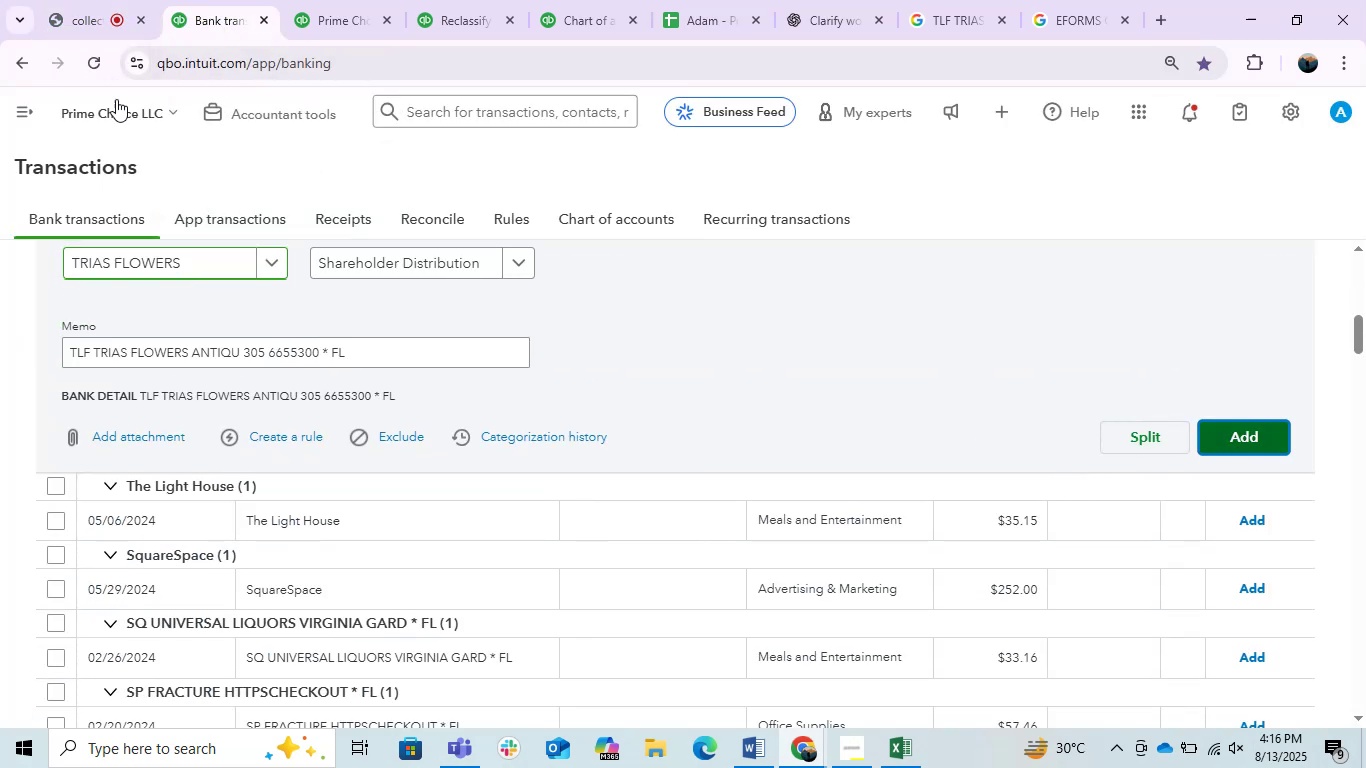 
mouse_move([93, 0])
 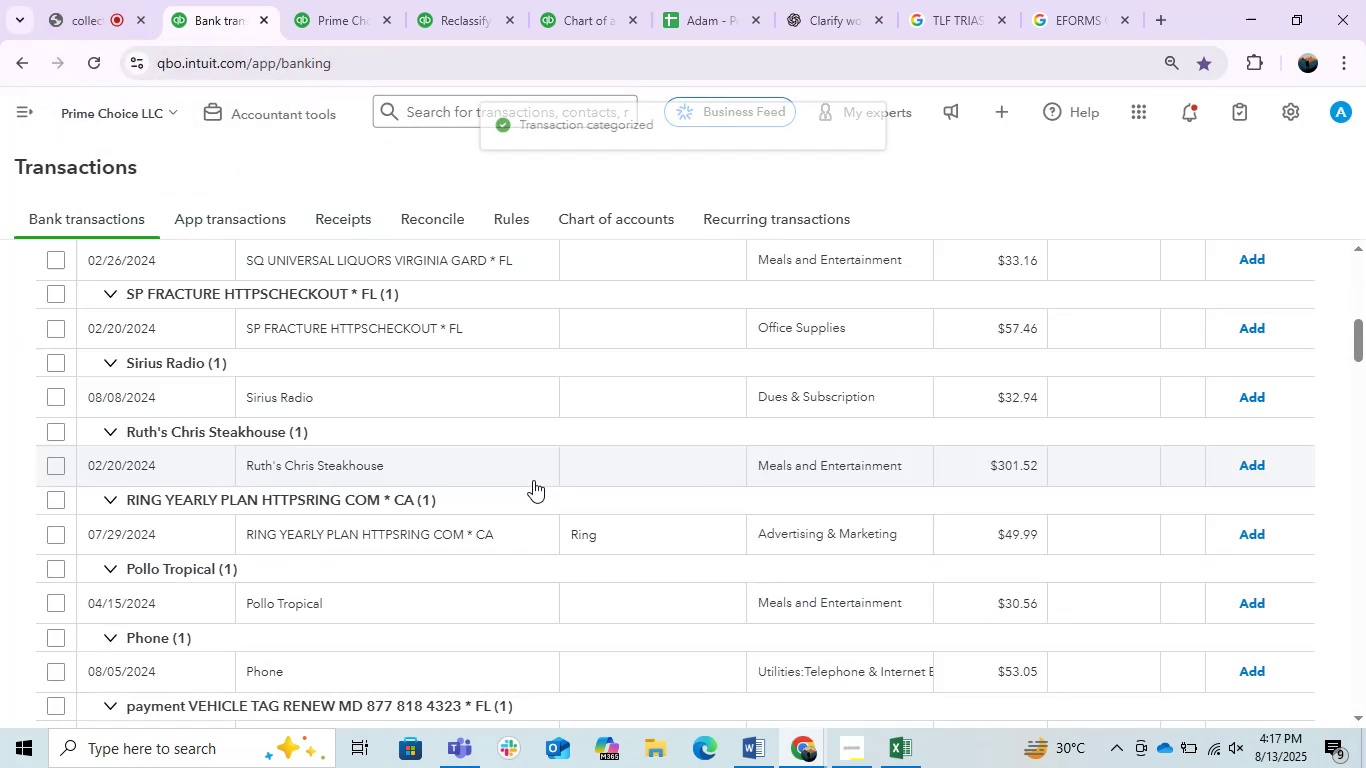 
scroll: coordinate [533, 480], scroll_direction: down, amount: 1.0
 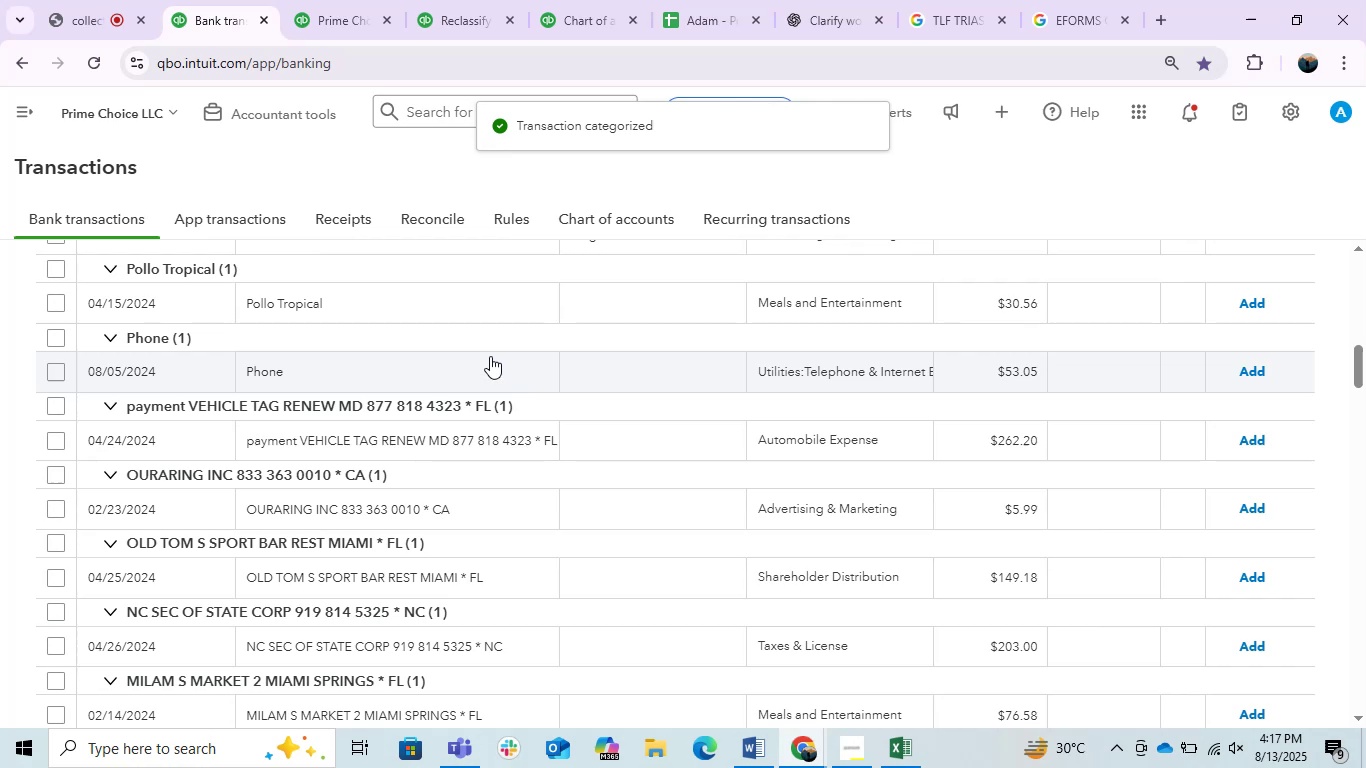 
left_click([489, 356])
 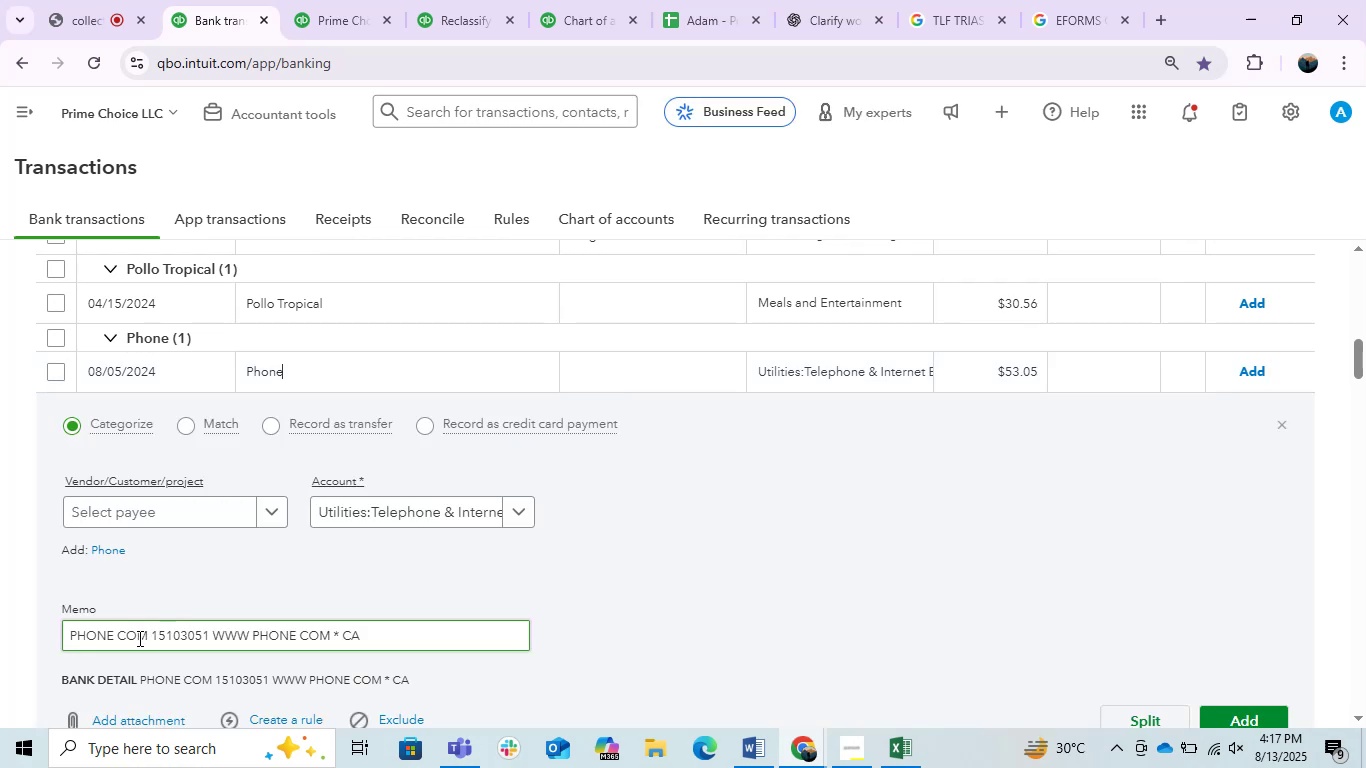 
key(Control+C)
 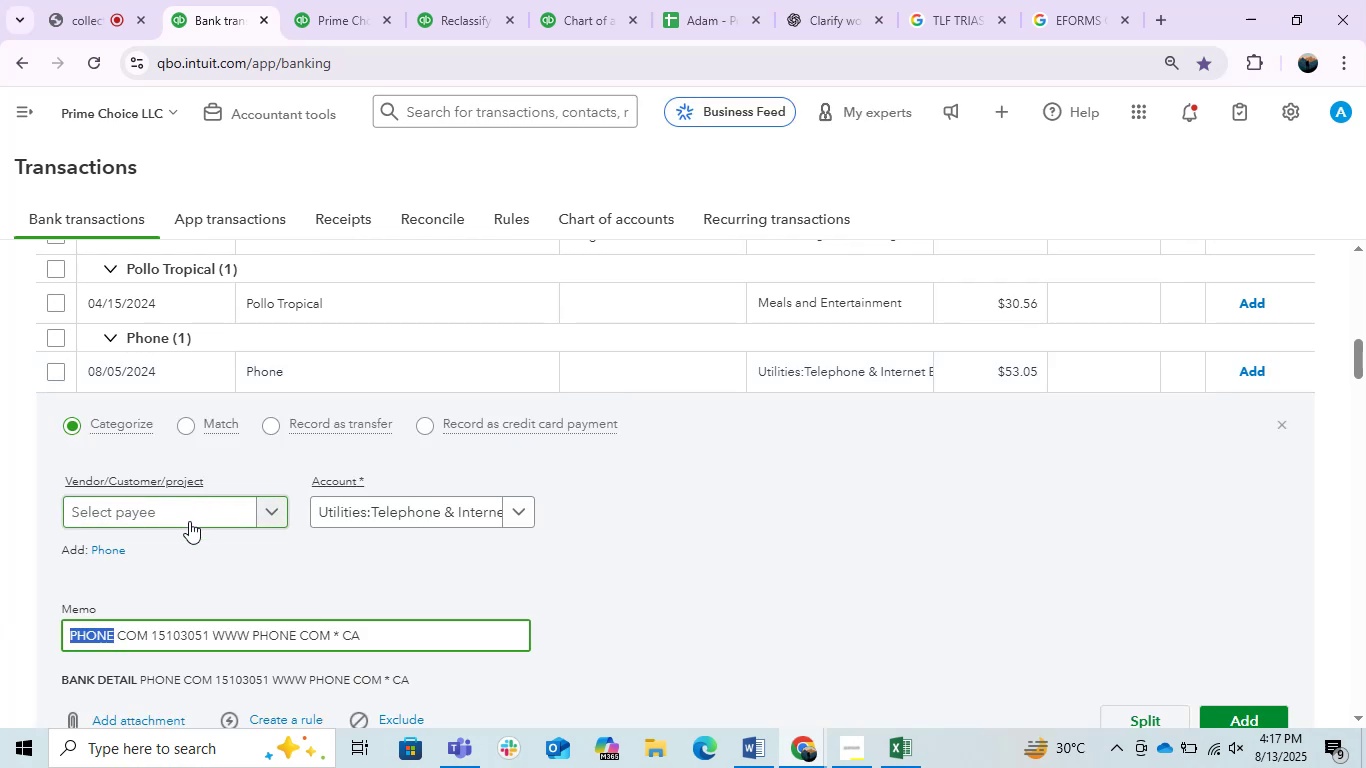 
left_click([189, 521])
 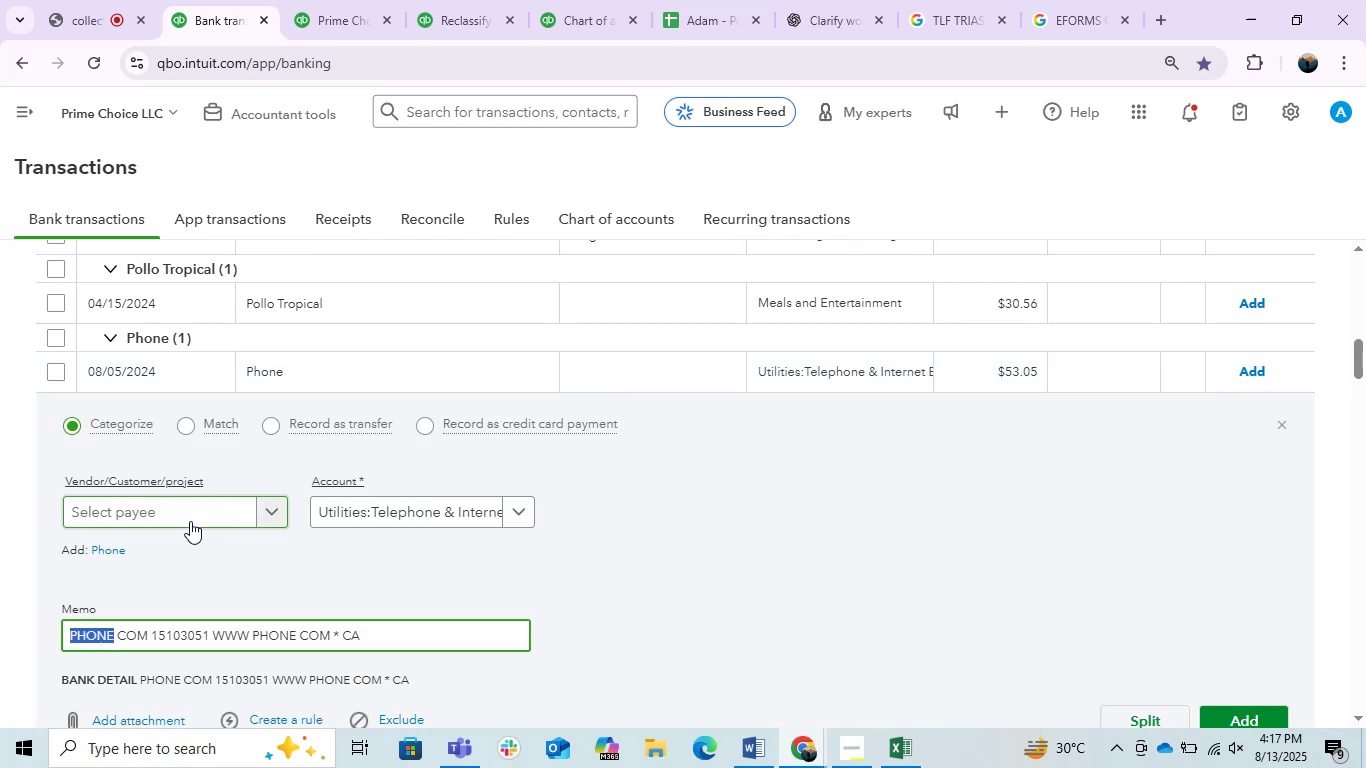 
key(Control+V)
 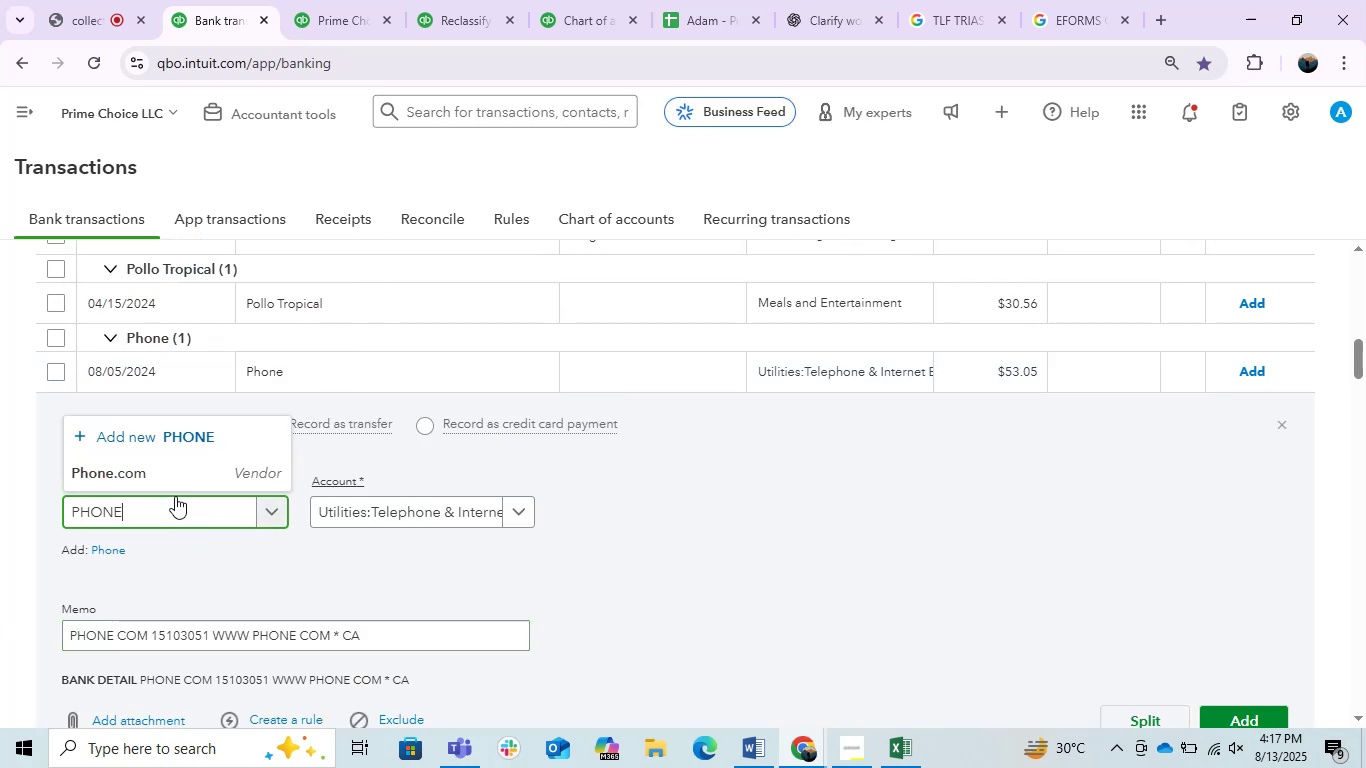 
left_click([163, 478])
 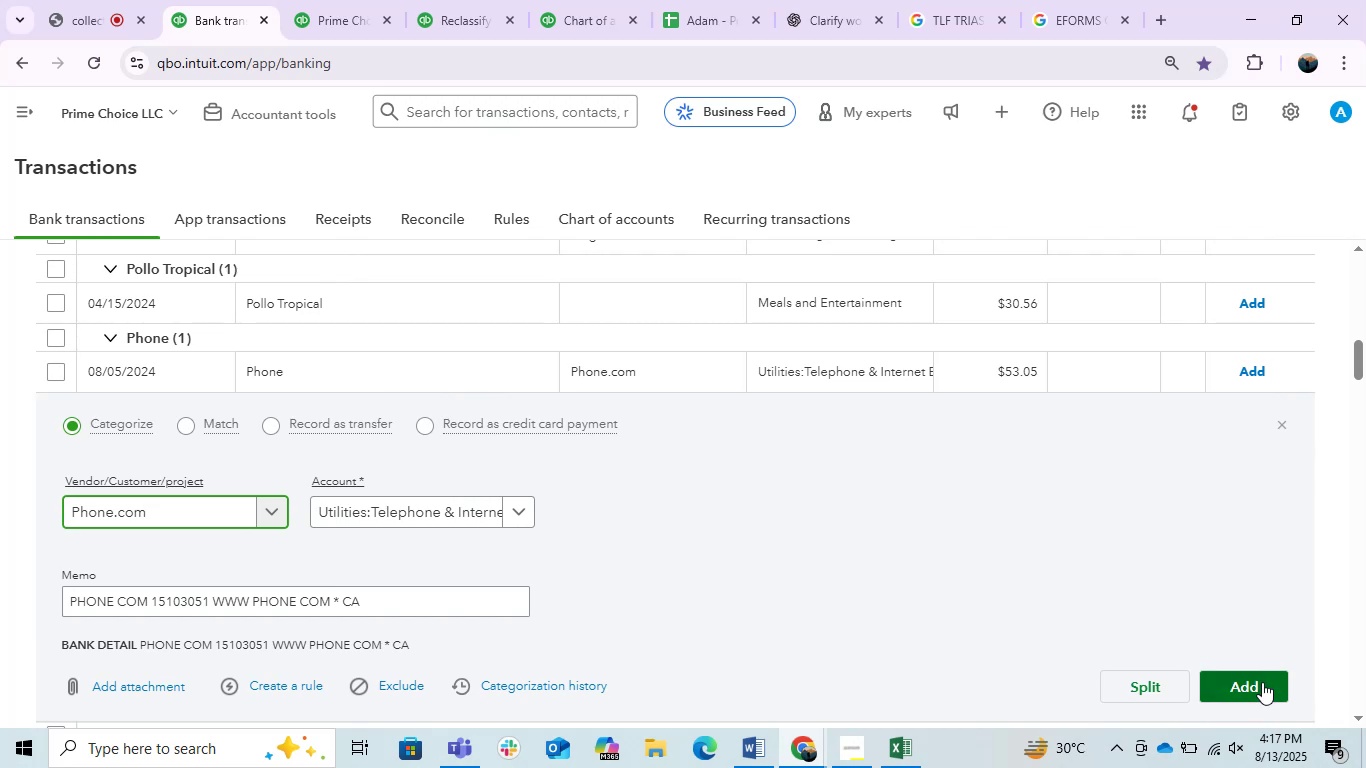 
wait(8.38)
 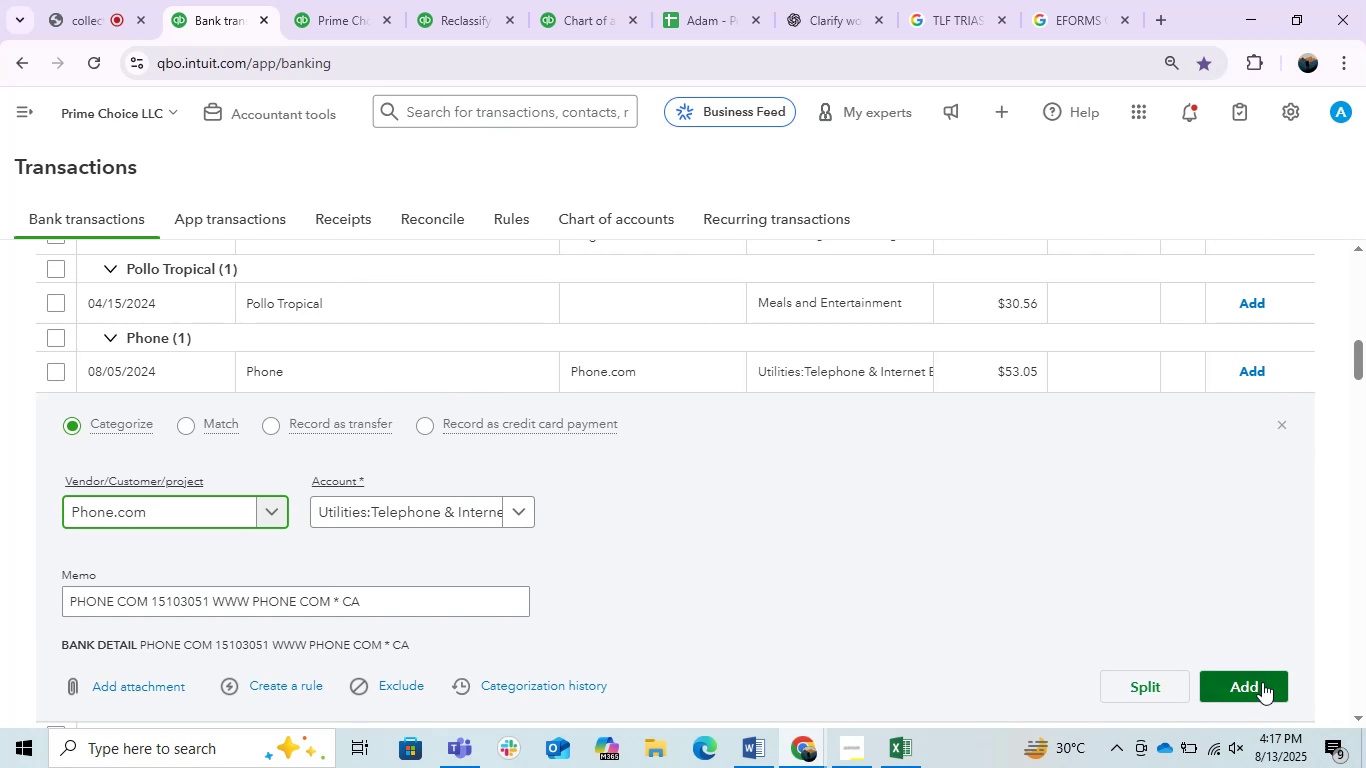 
scroll: coordinate [620, 515], scroll_direction: down, amount: 6.0
 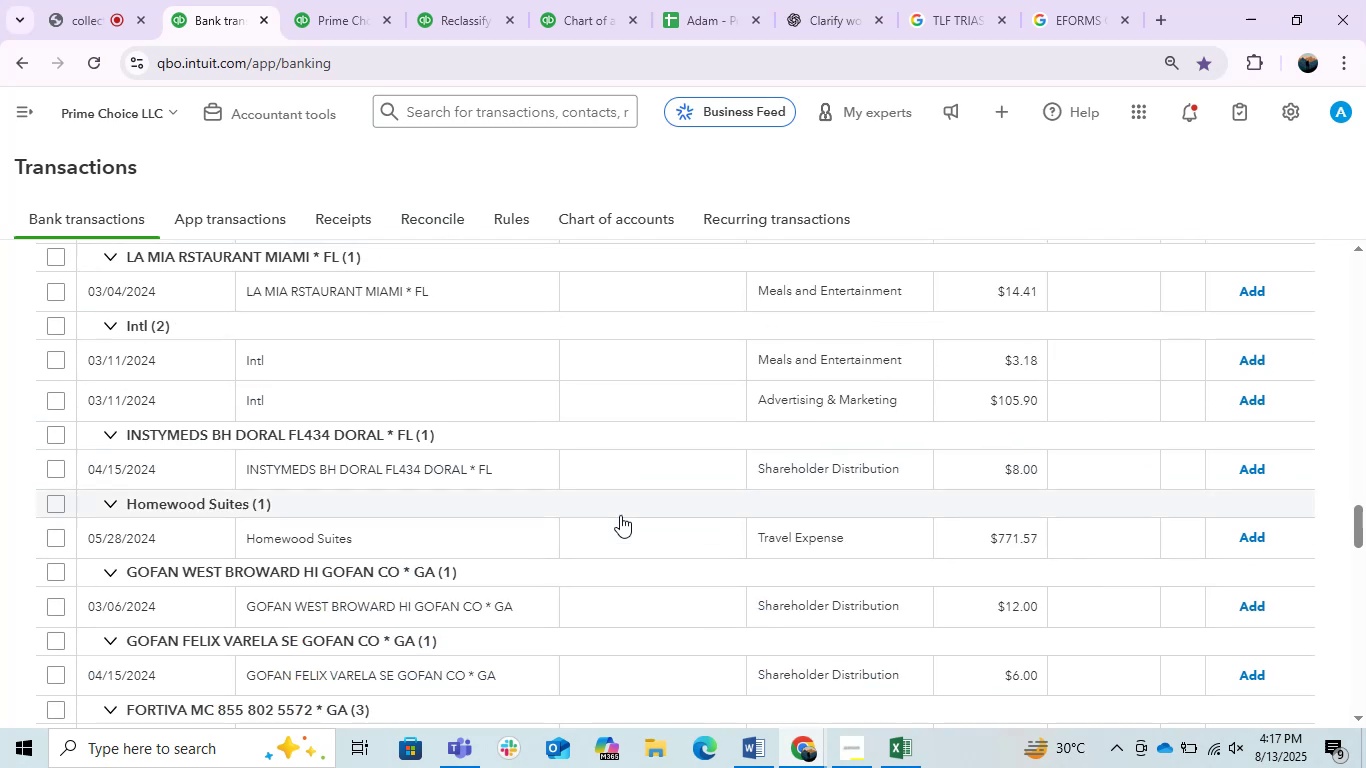 
scroll: coordinate [620, 515], scroll_direction: up, amount: 1.0
 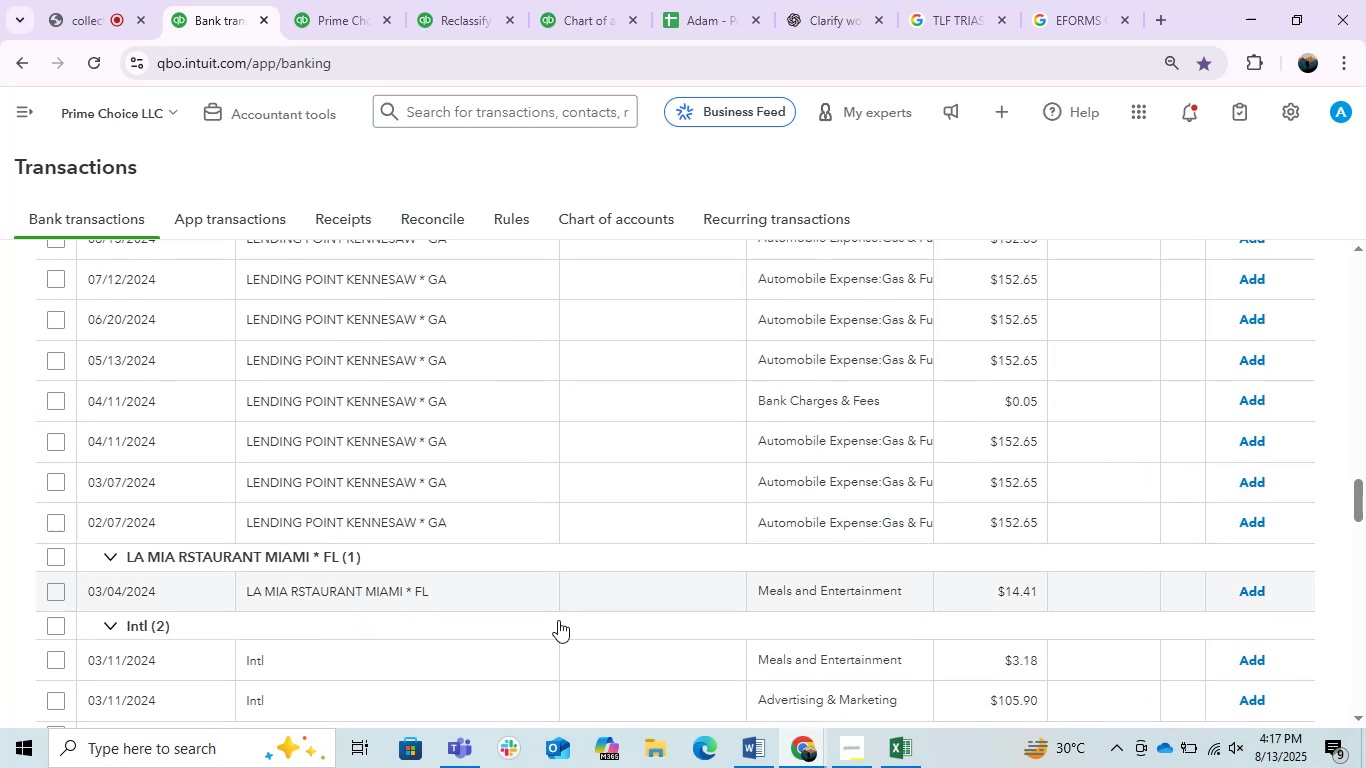 
left_click([525, 654])
 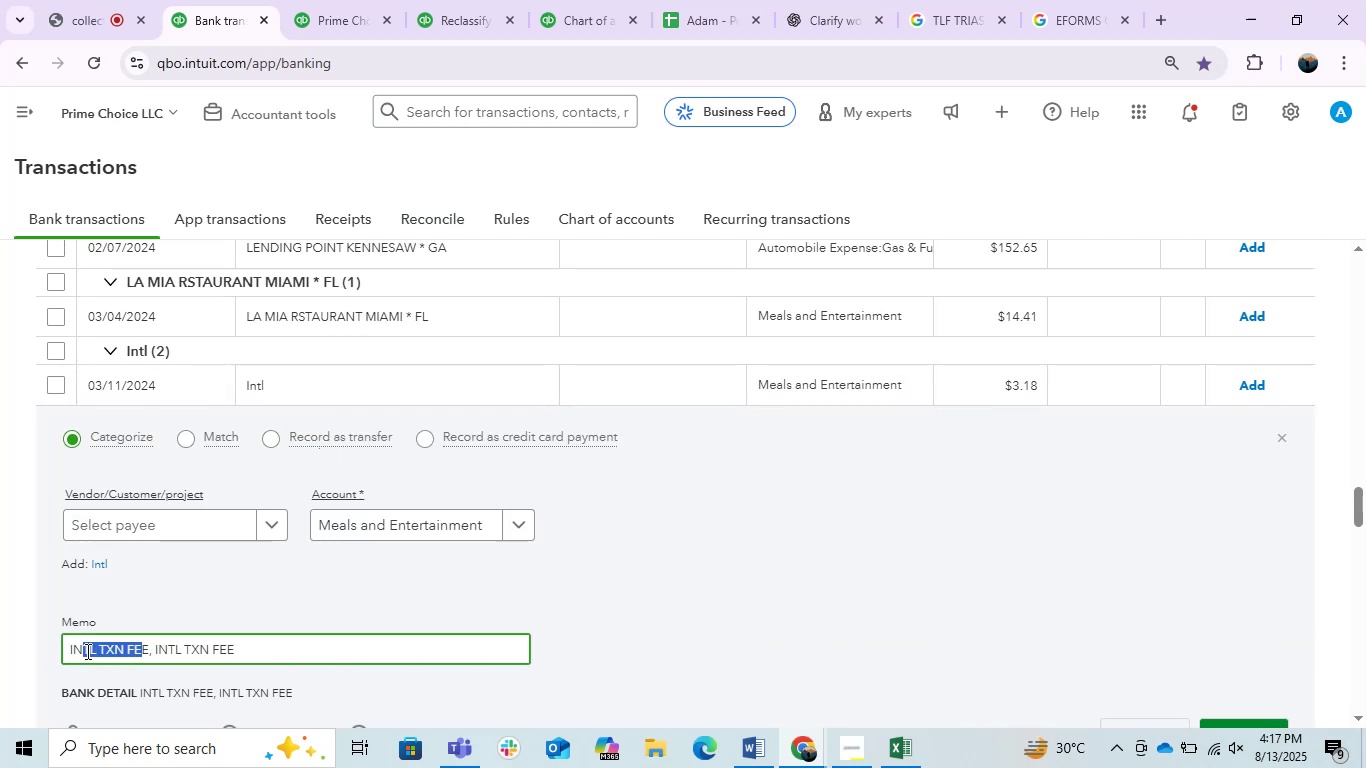 
wait(7.58)
 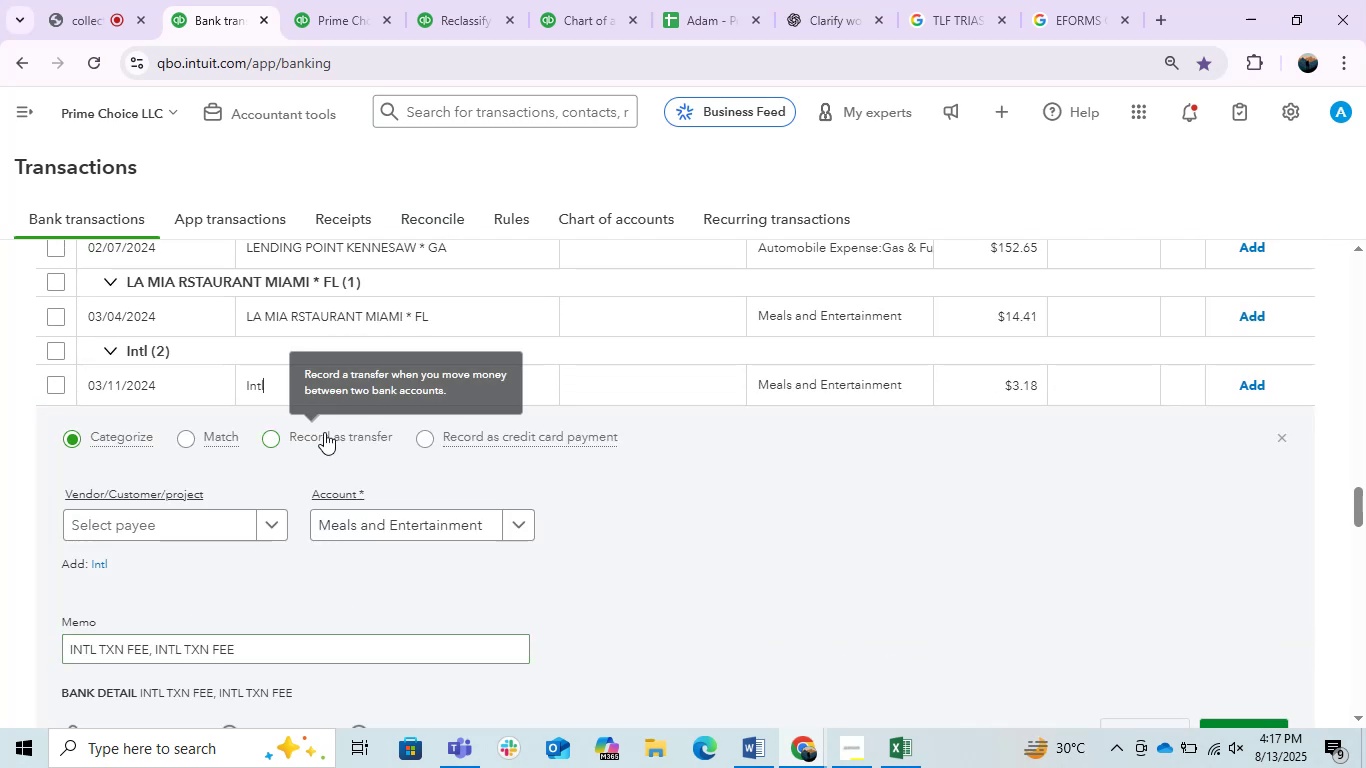 
key(Control+C)
 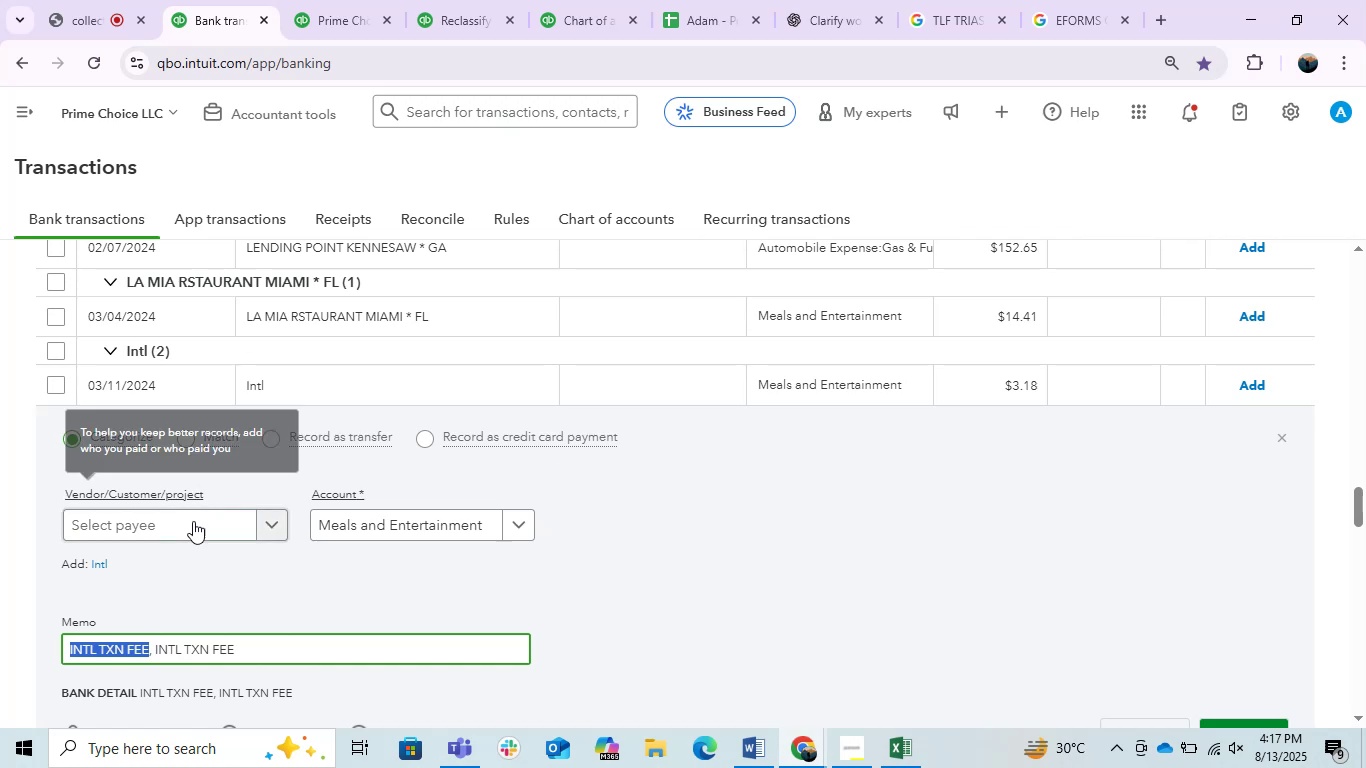 
left_click([190, 528])
 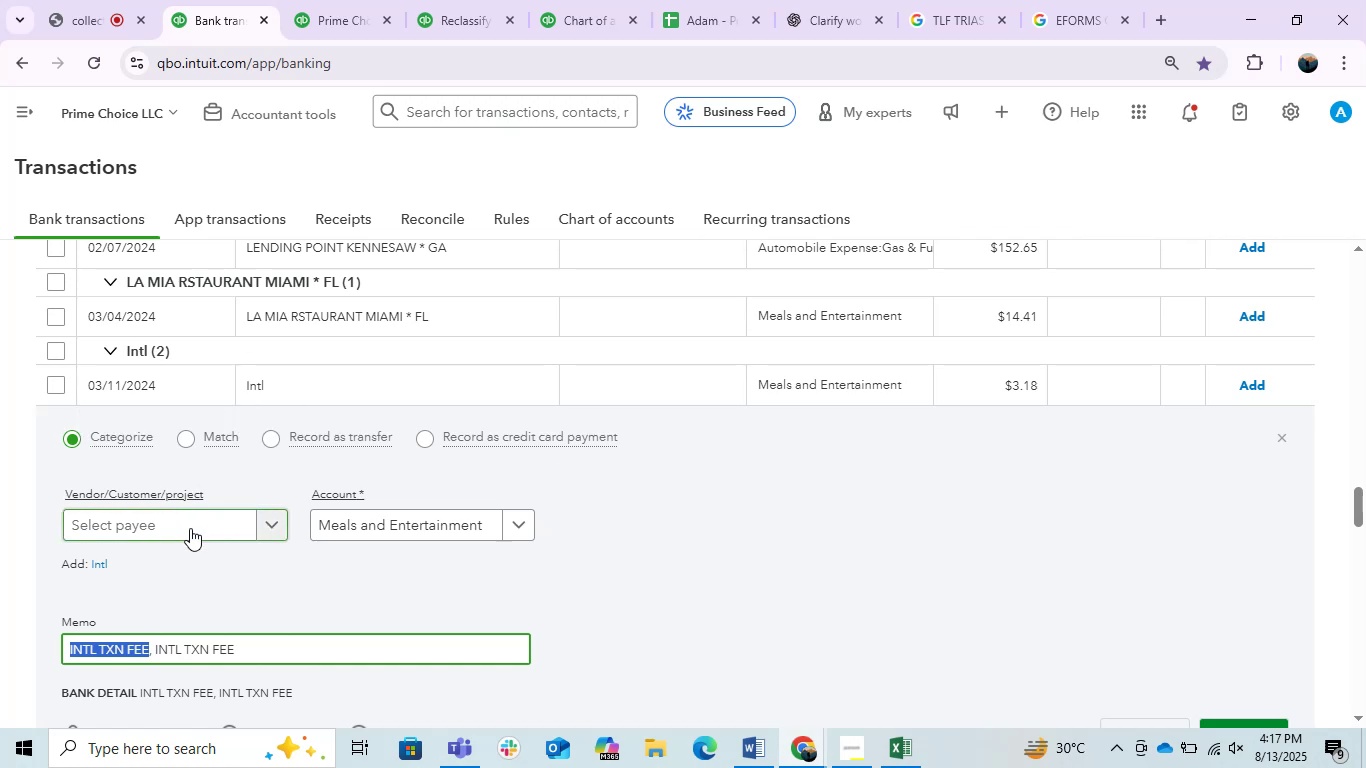 
key(Control+ControlLeft)
 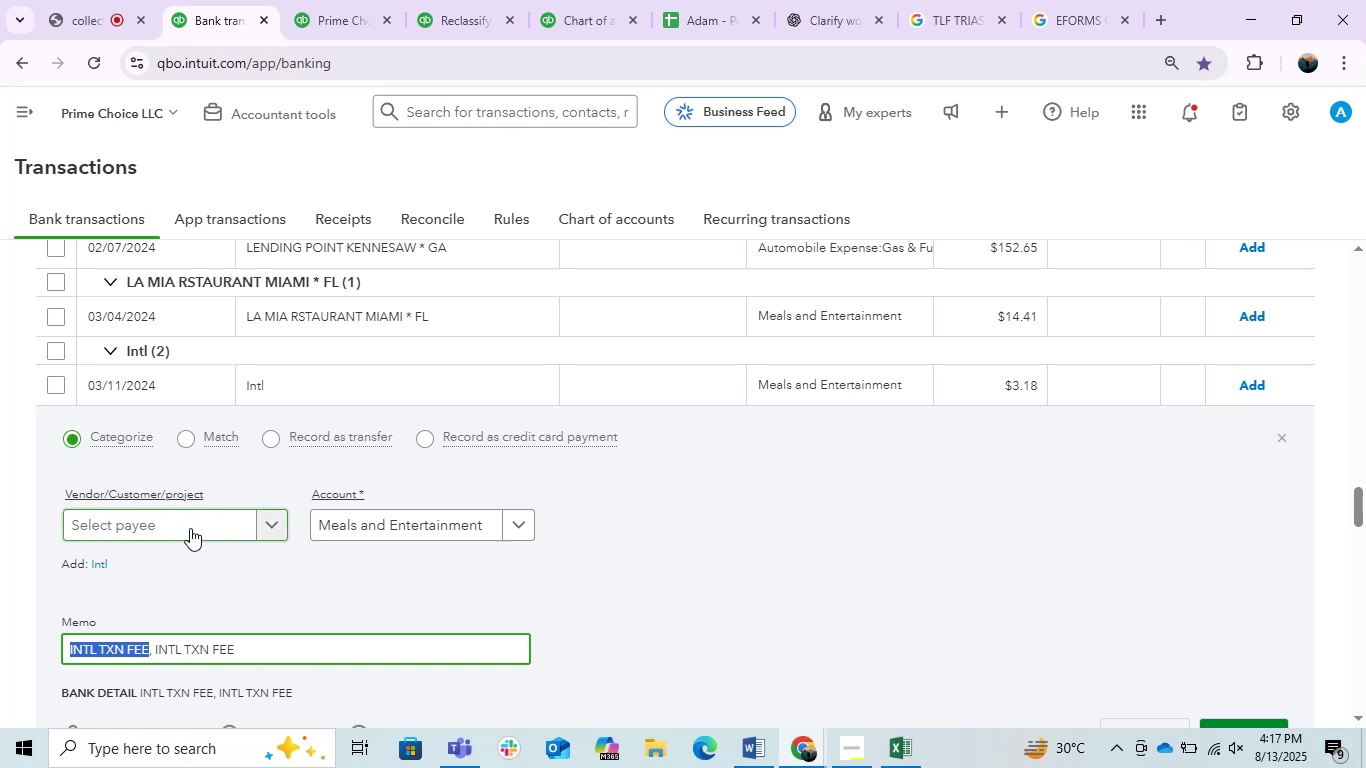 
key(Control+V)
 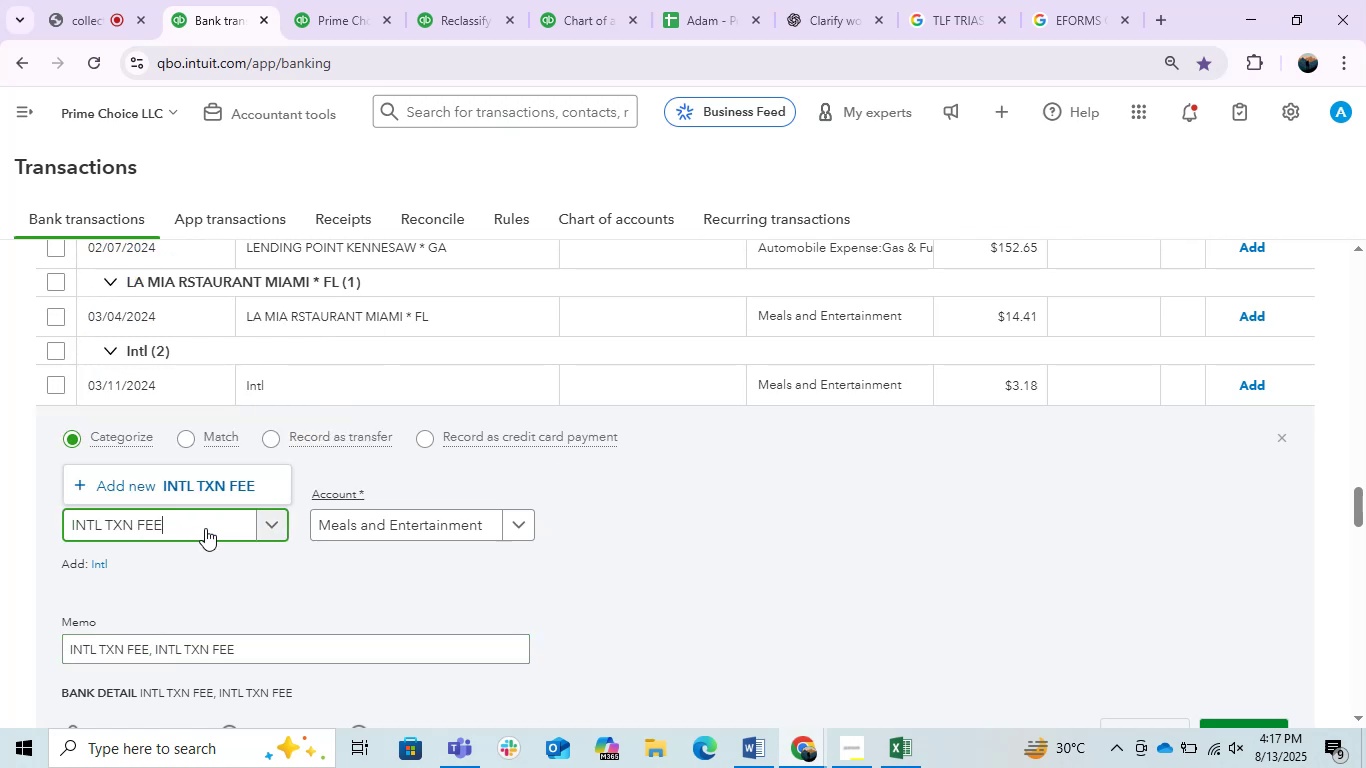 
left_click([216, 486])
 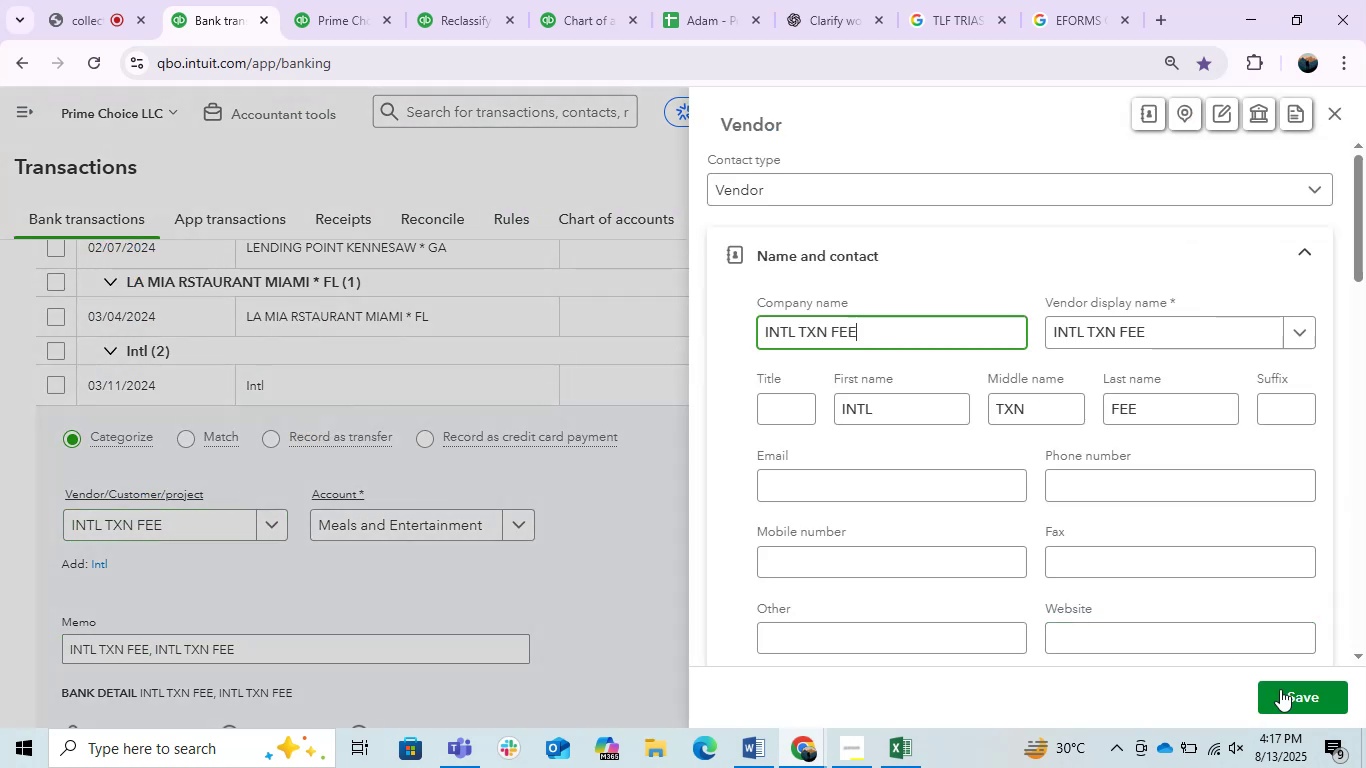 
left_click([1306, 697])
 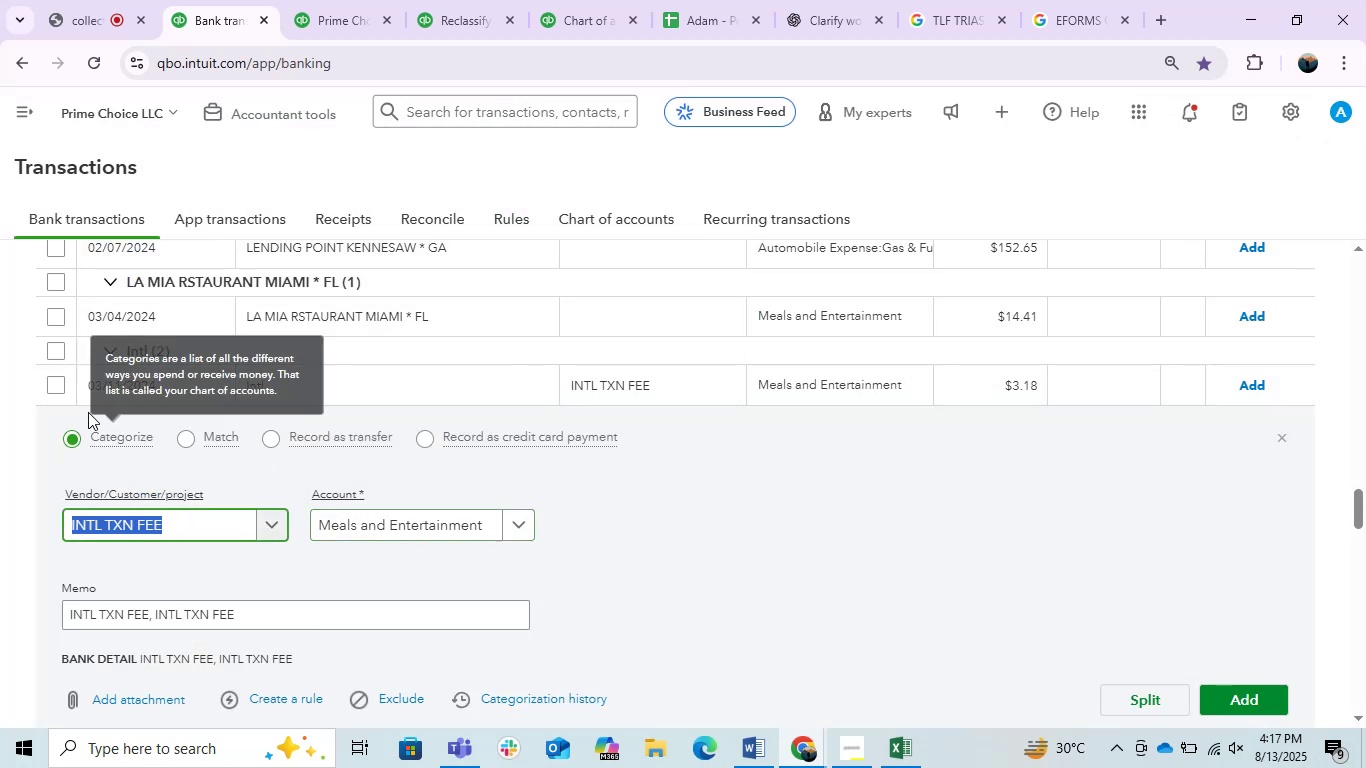 
left_click([58, 352])
 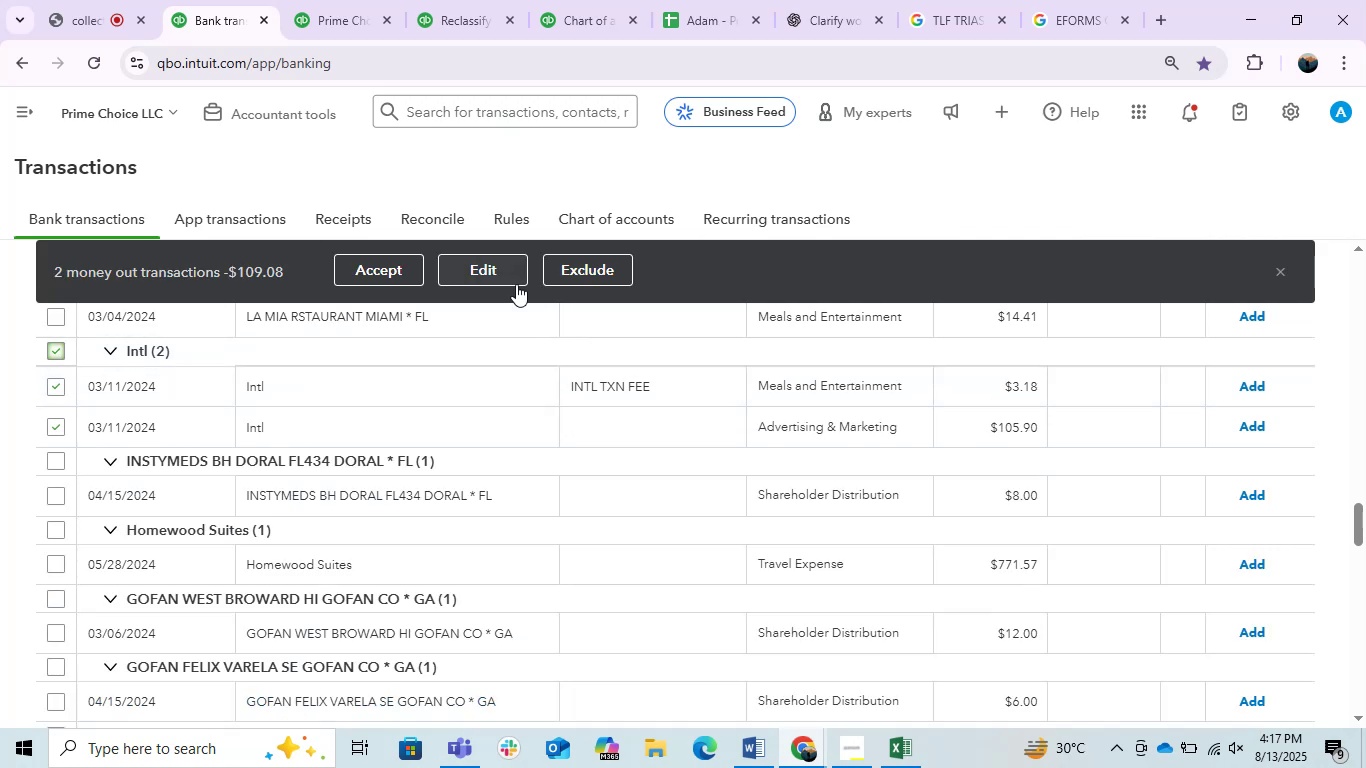 
left_click([488, 281])
 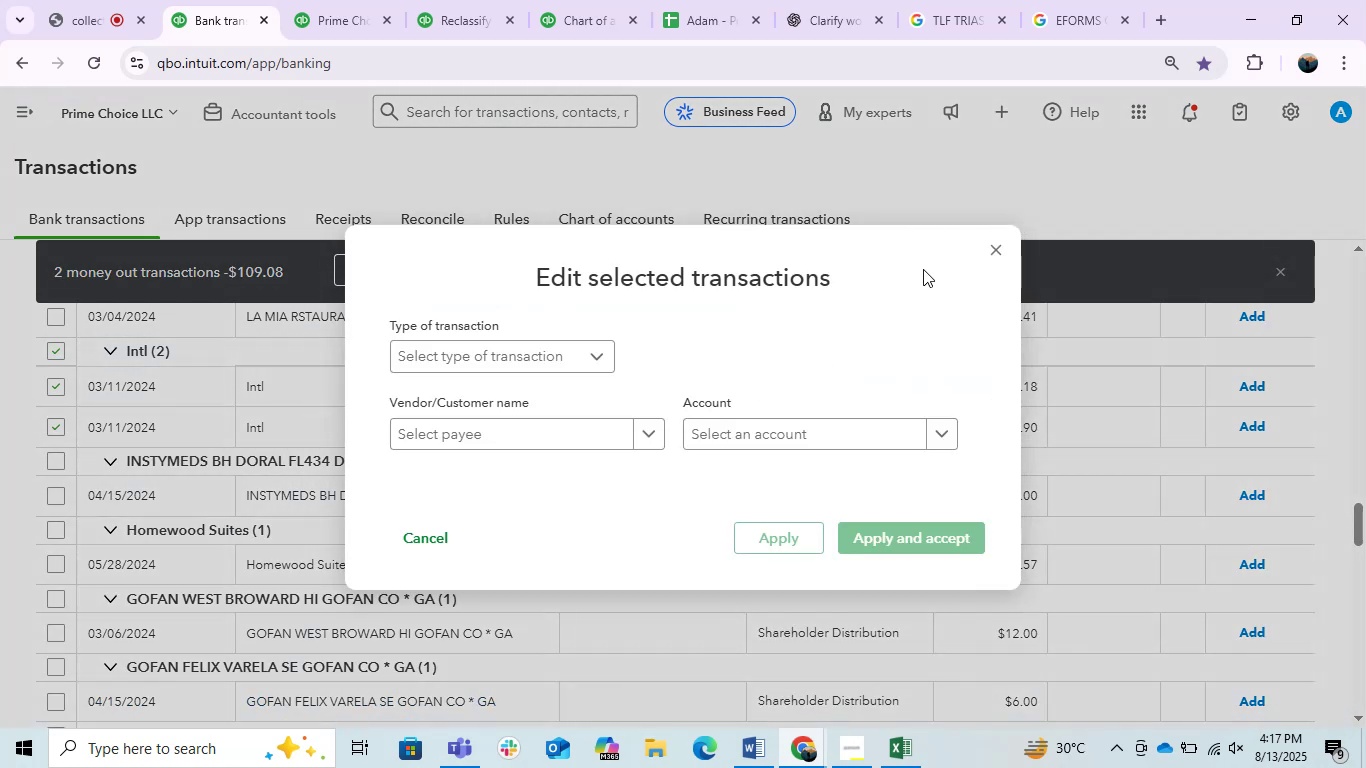 
left_click([998, 253])
 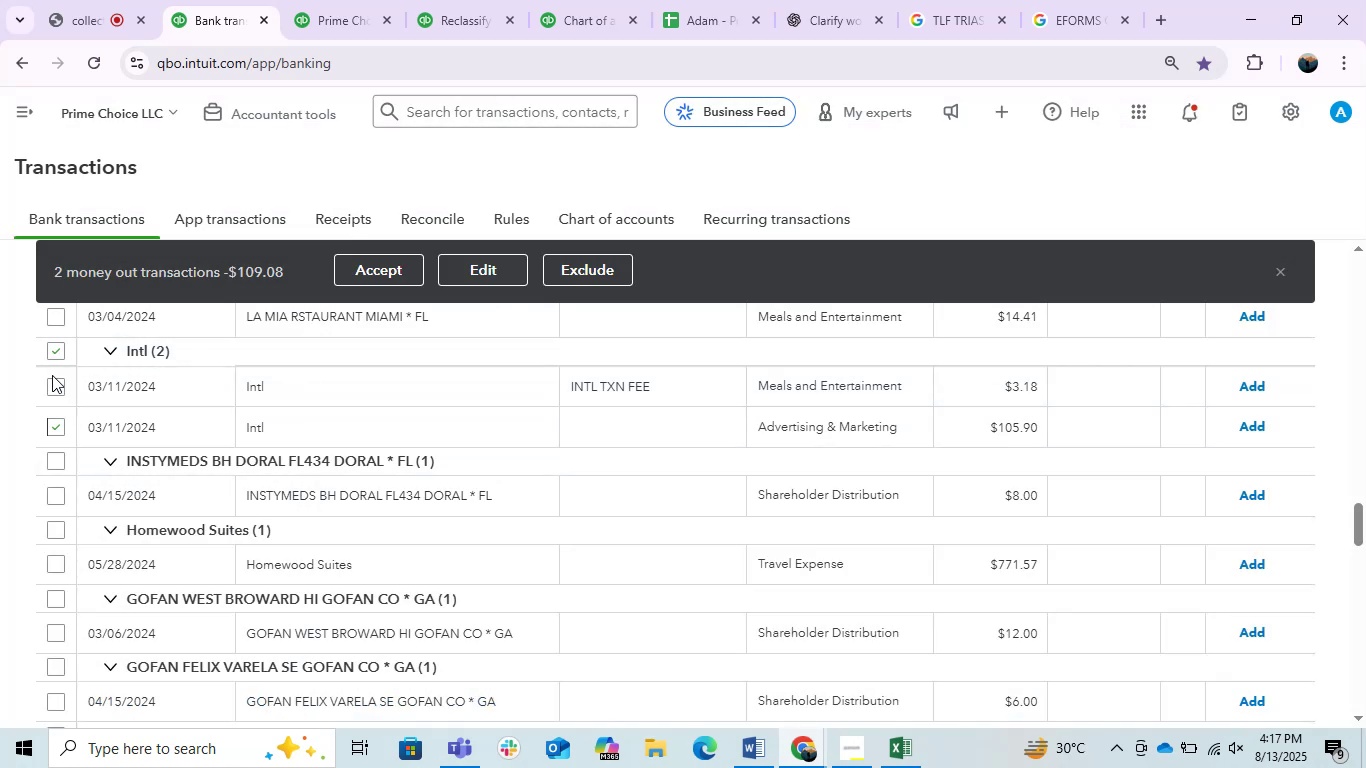 
left_click([55, 354])
 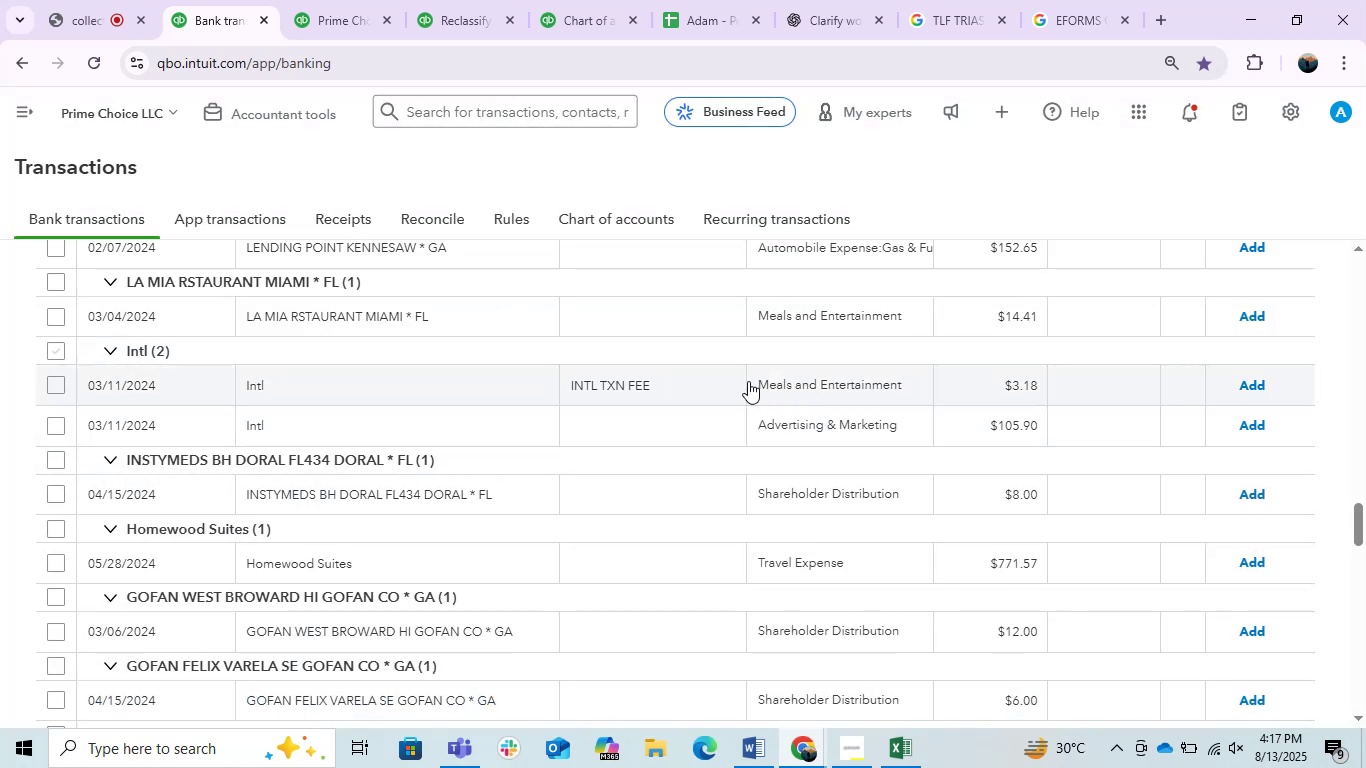 
left_click([789, 382])
 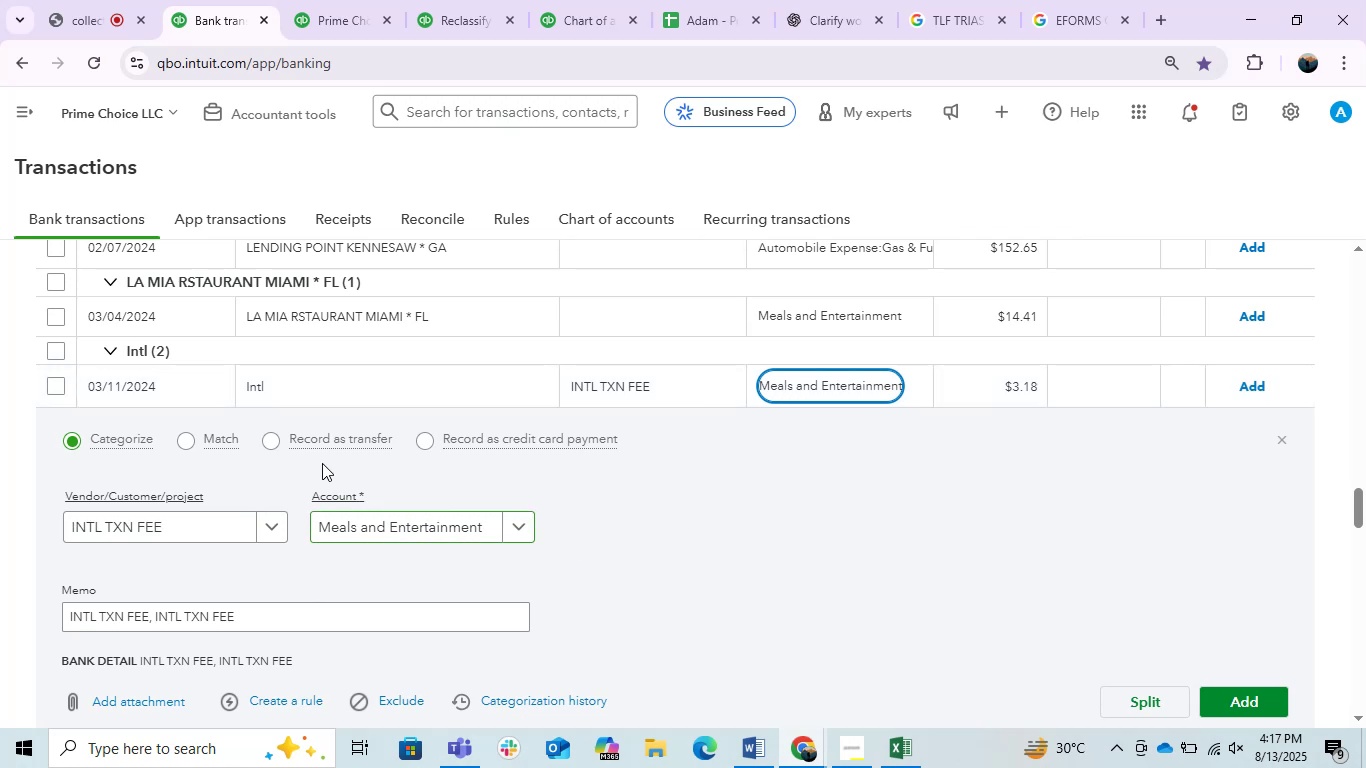 
left_click([328, 390])
 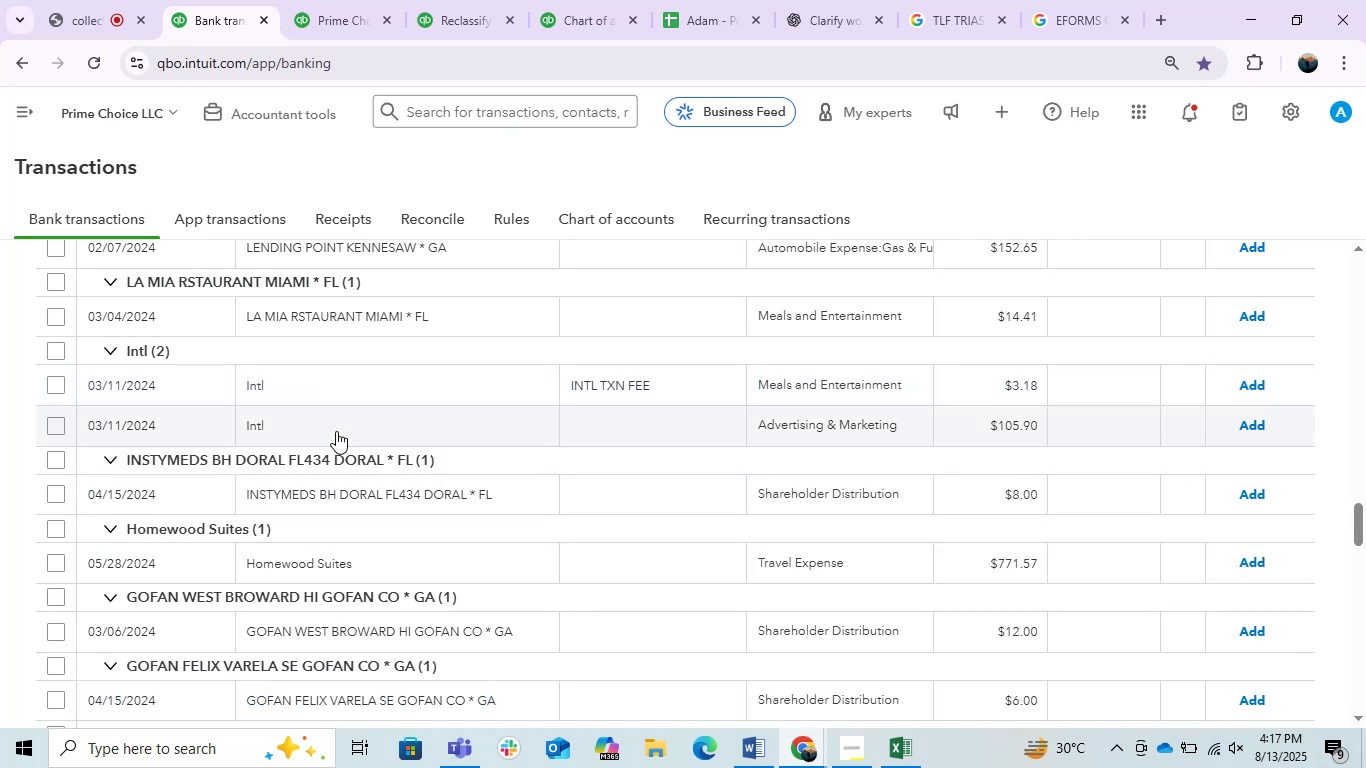 
left_click([351, 413])
 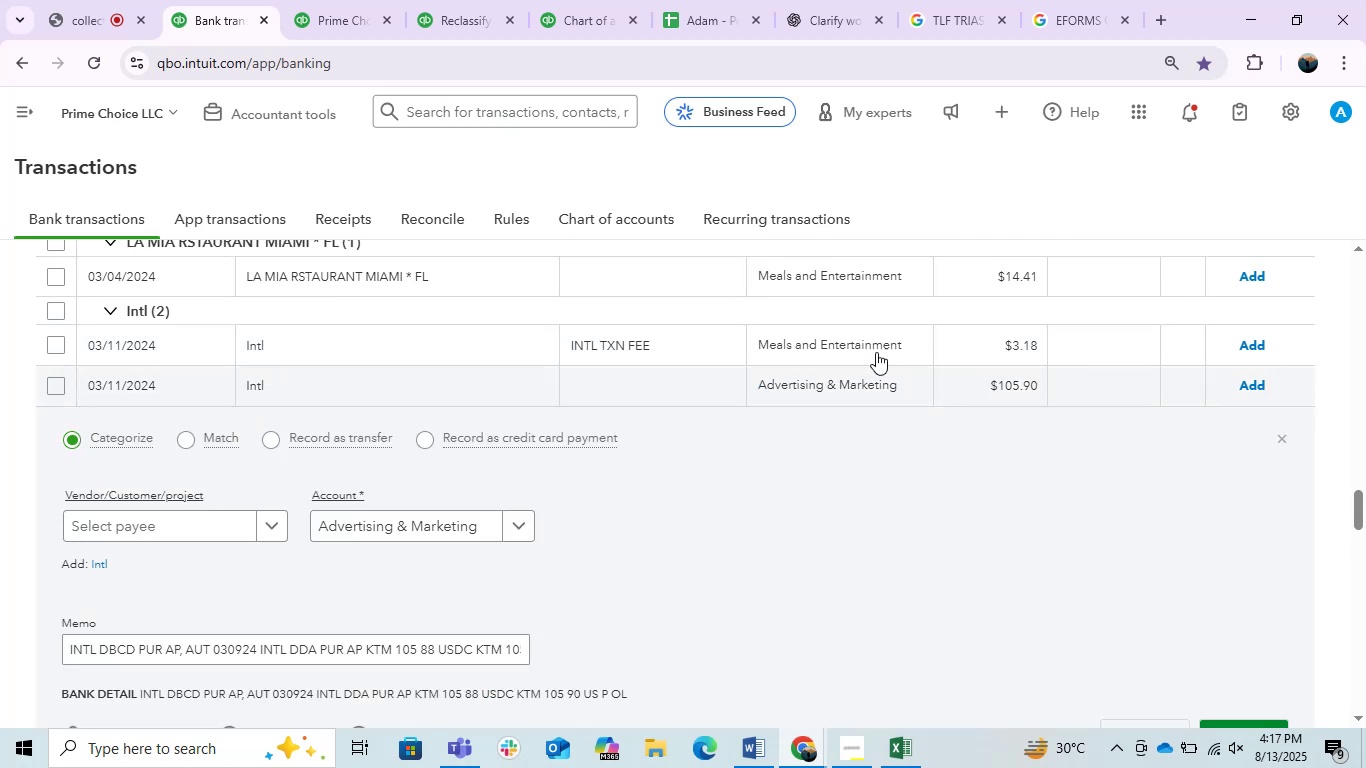 
left_click([858, 339])
 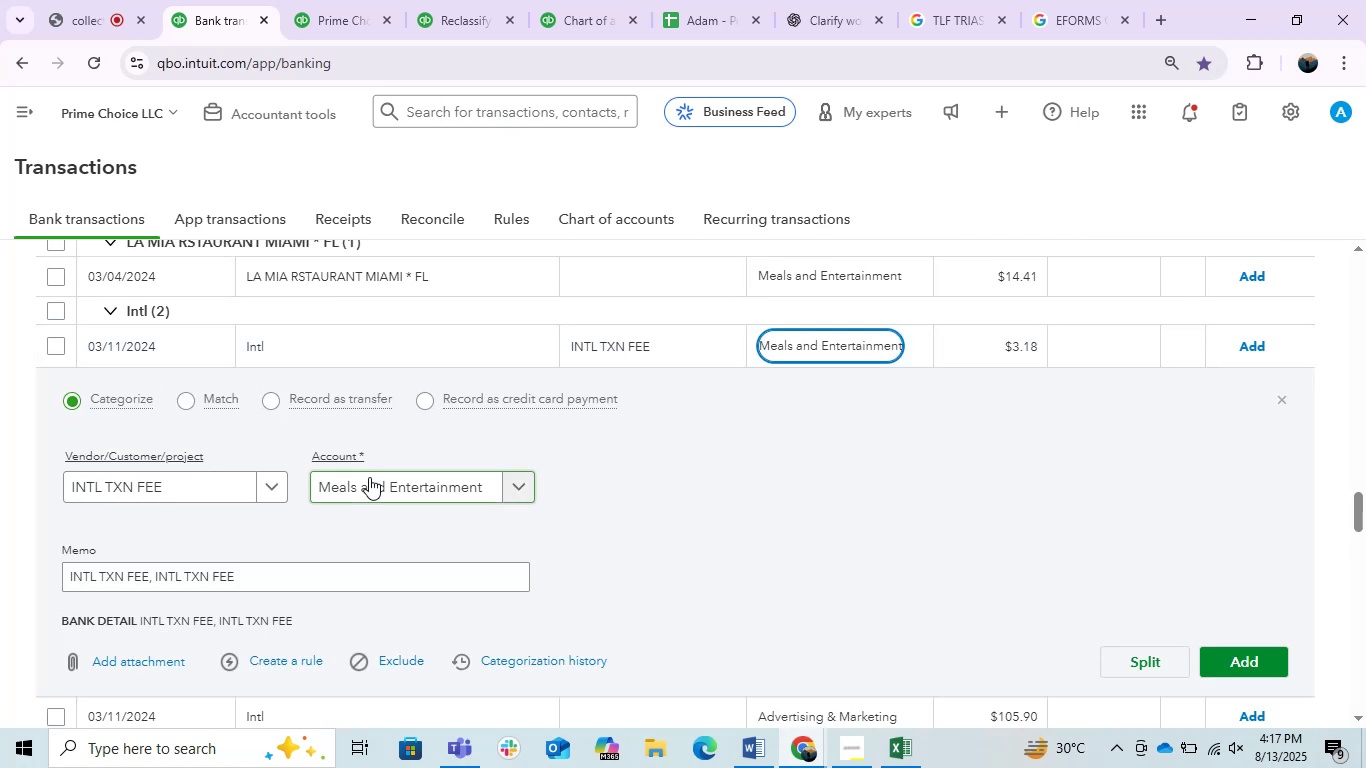 
left_click([369, 477])
 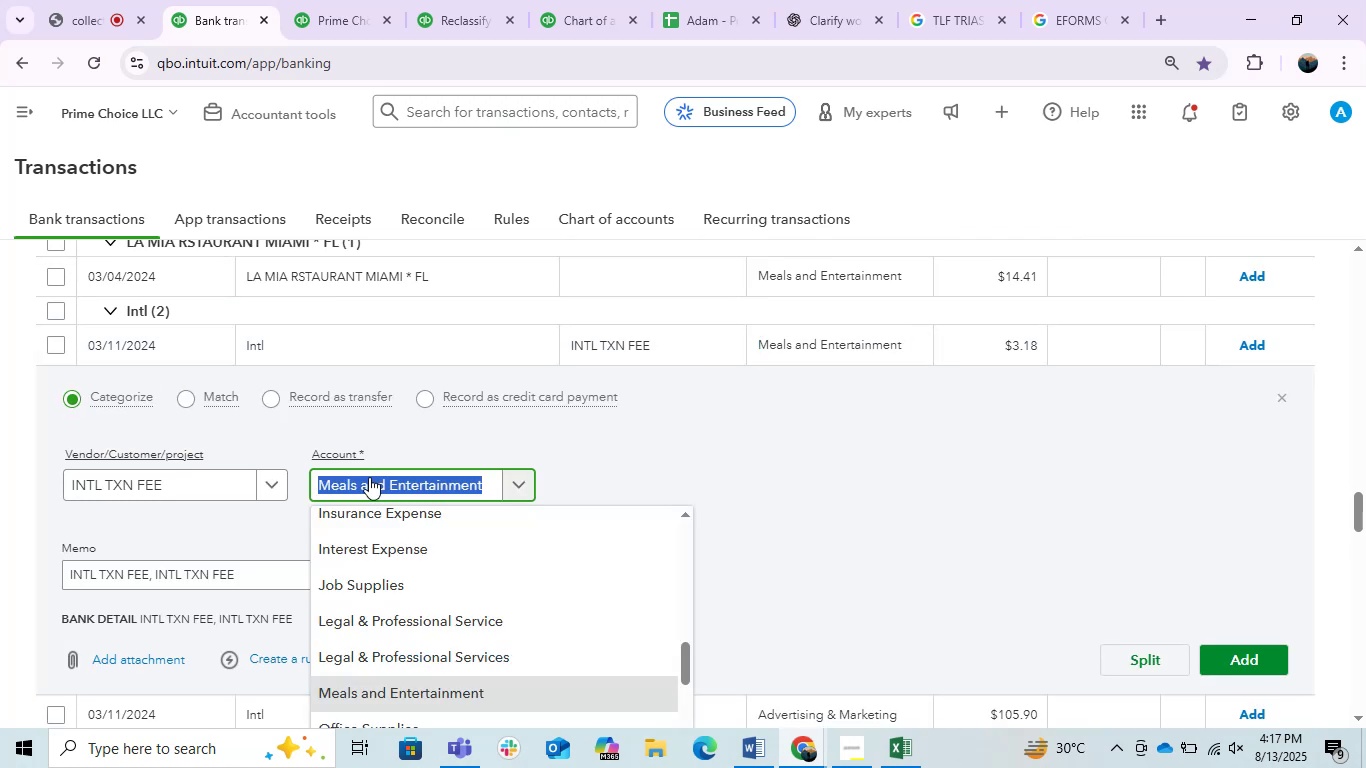 
type(BA)
 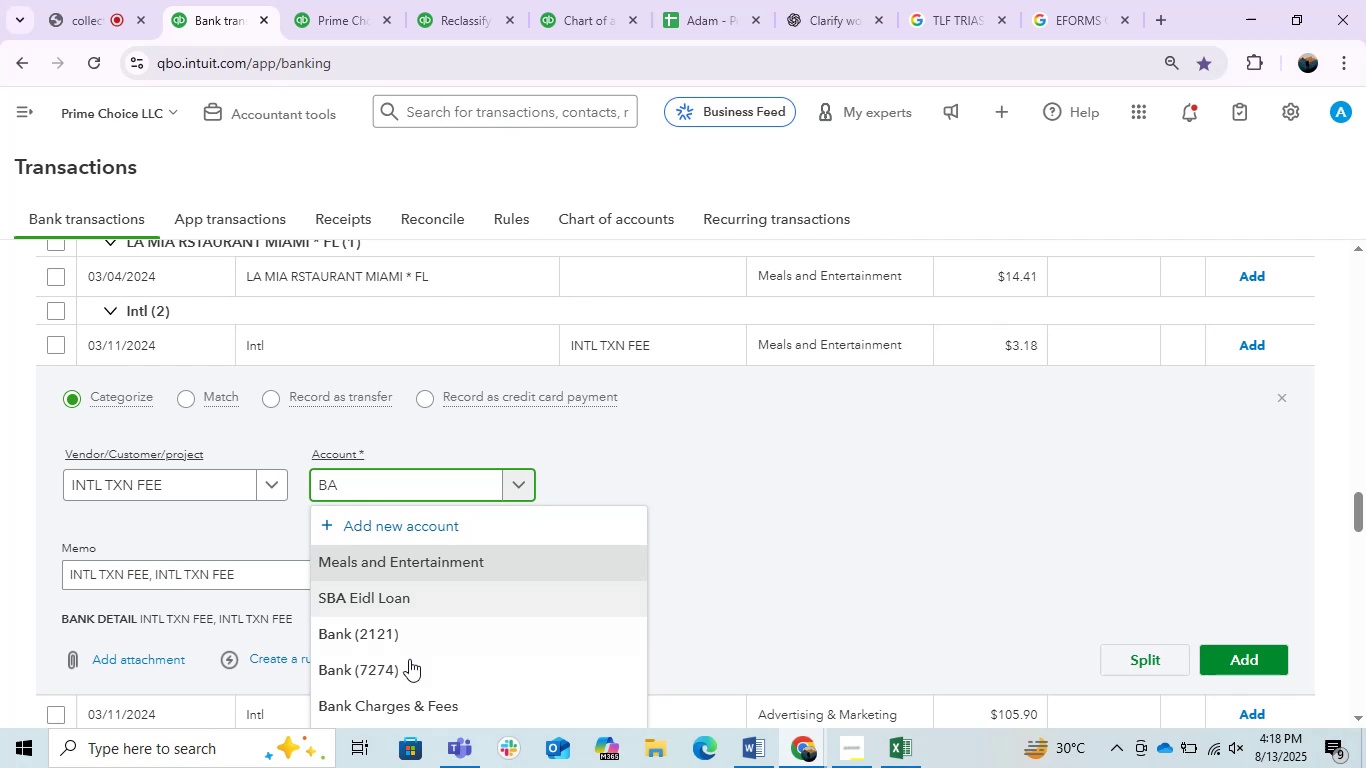 
left_click([408, 711])
 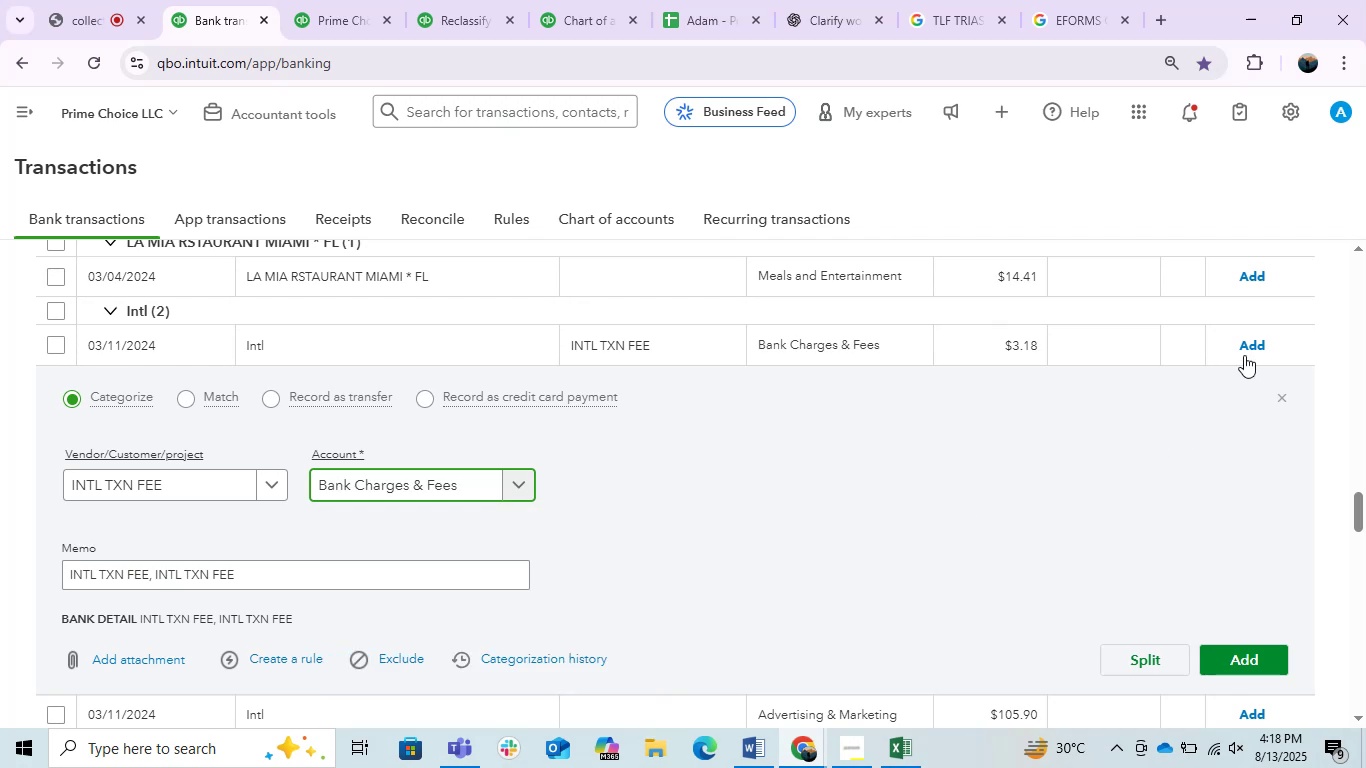 
left_click([1249, 349])
 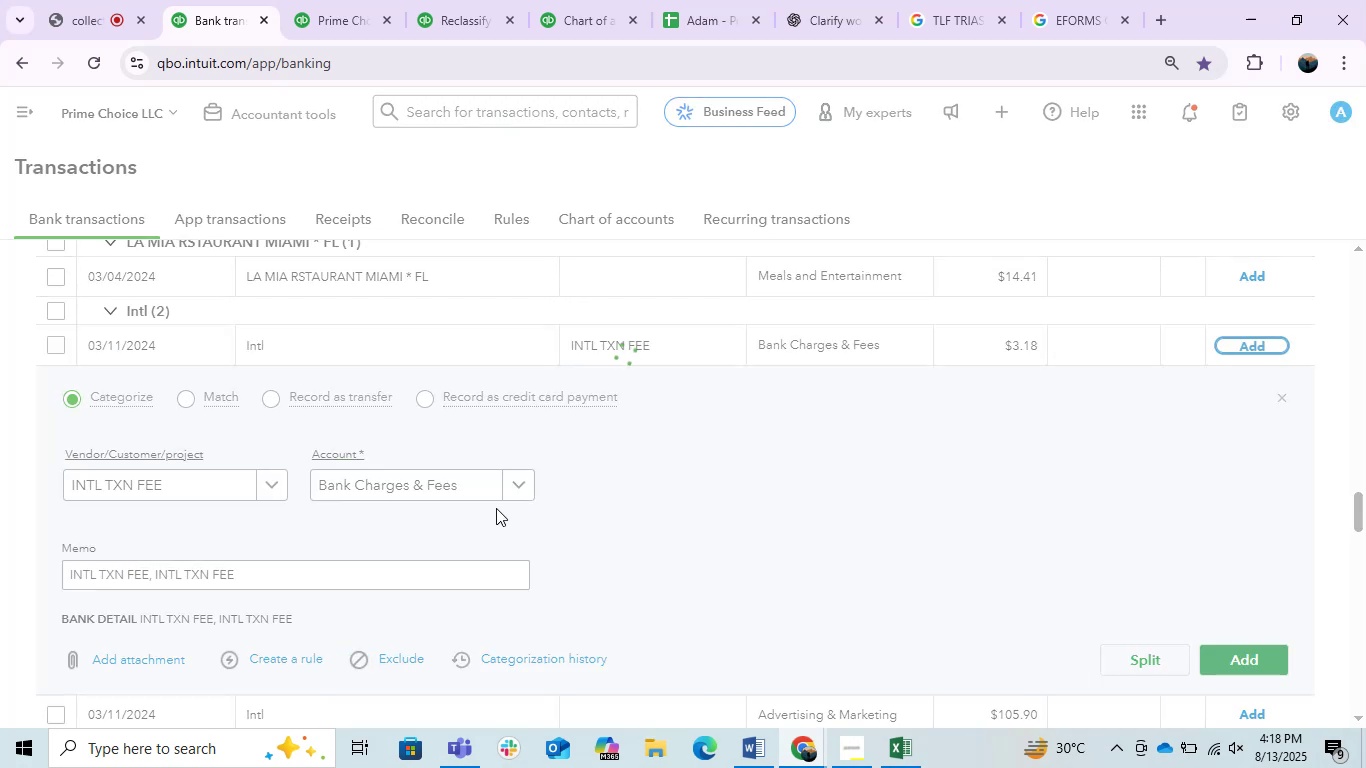 
mouse_move([425, 504])
 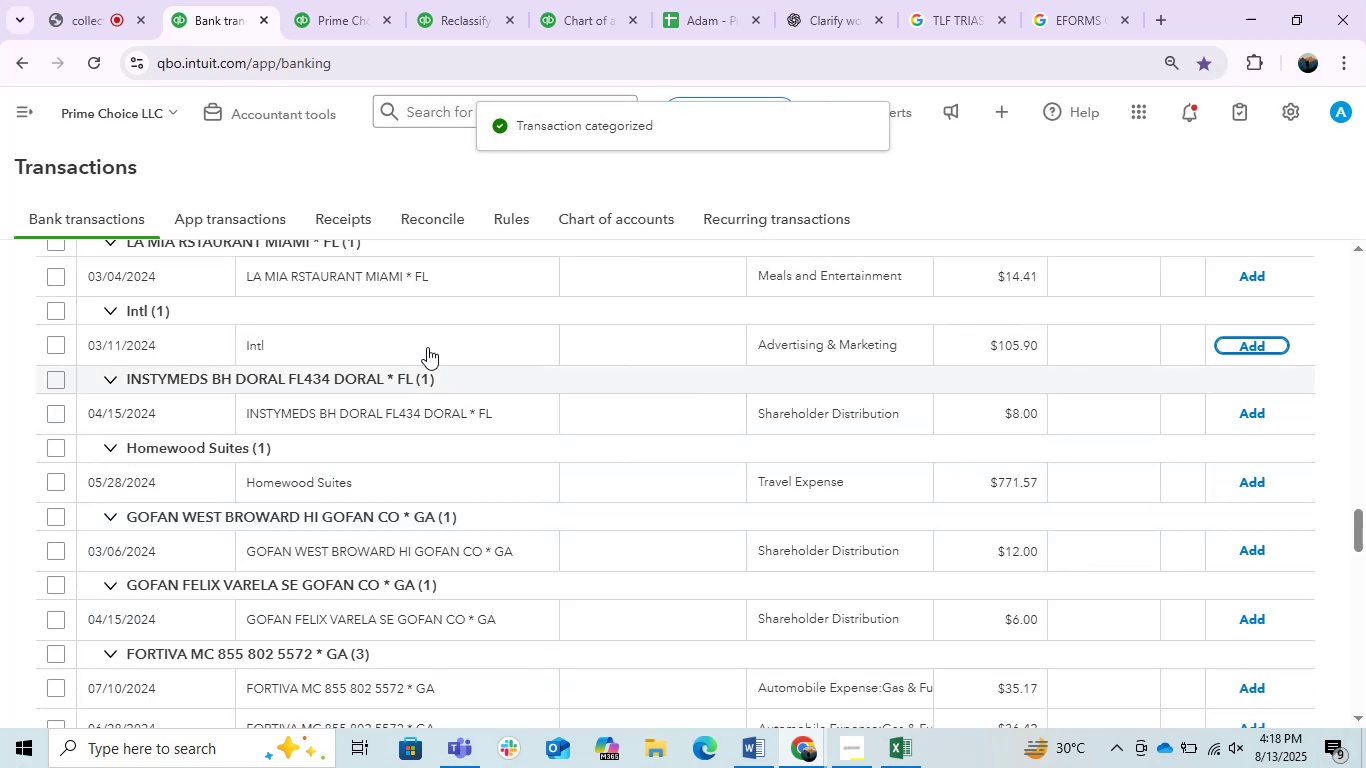 
left_click([435, 339])
 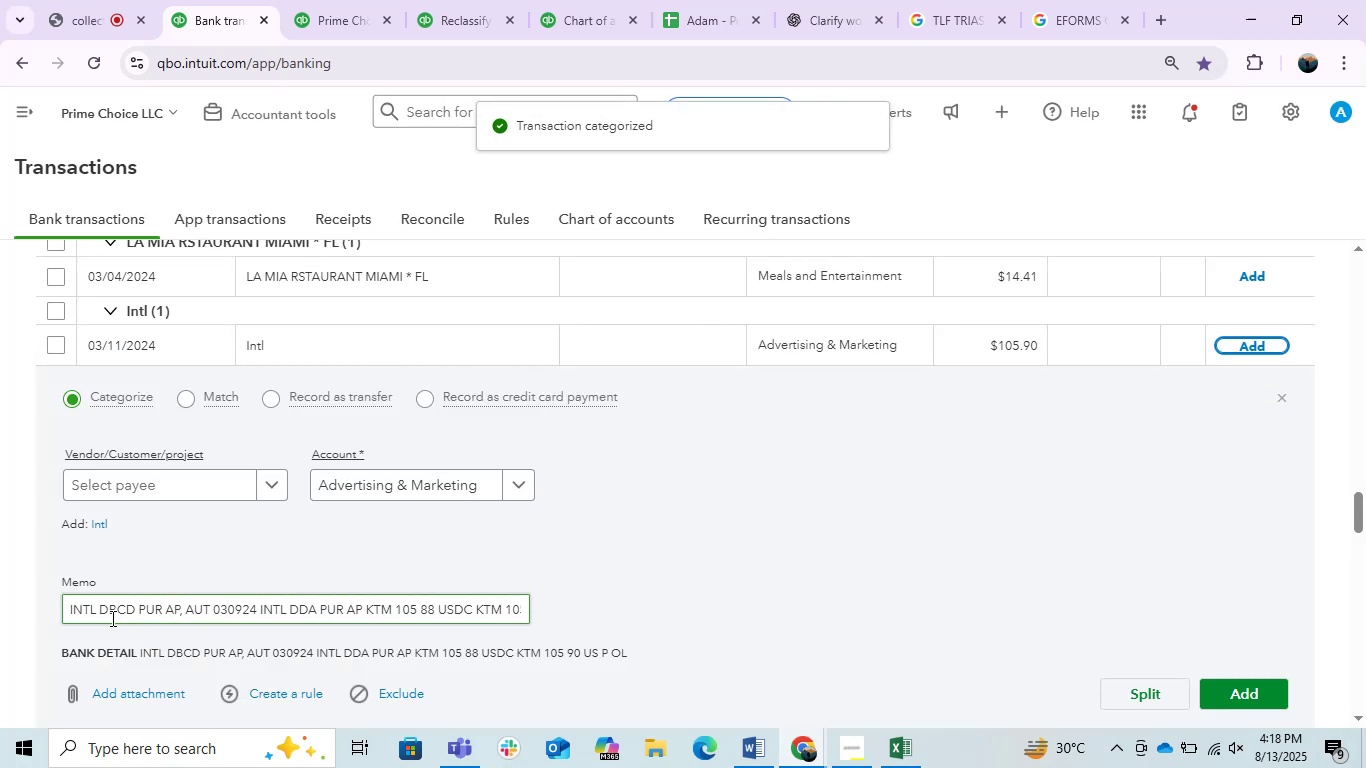 
double_click([145, 615])
 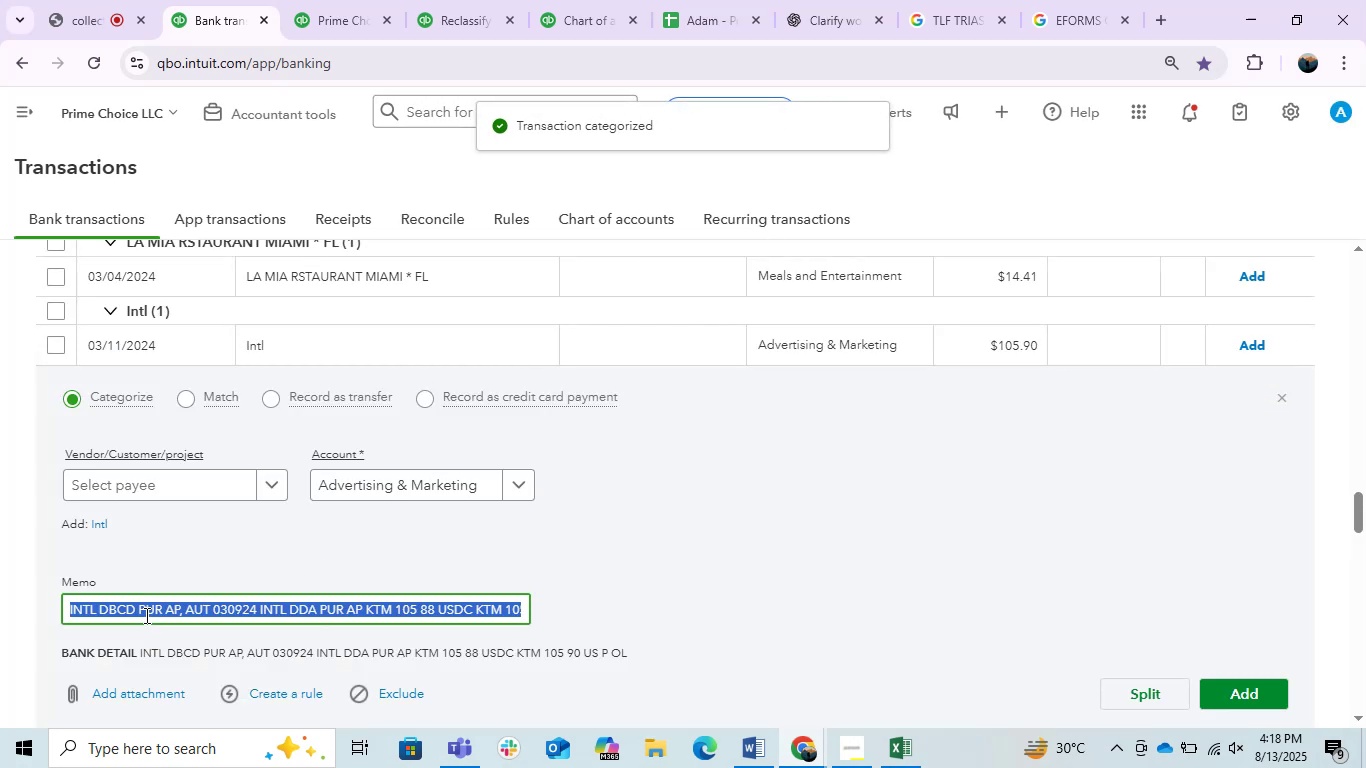 
triple_click([145, 615])
 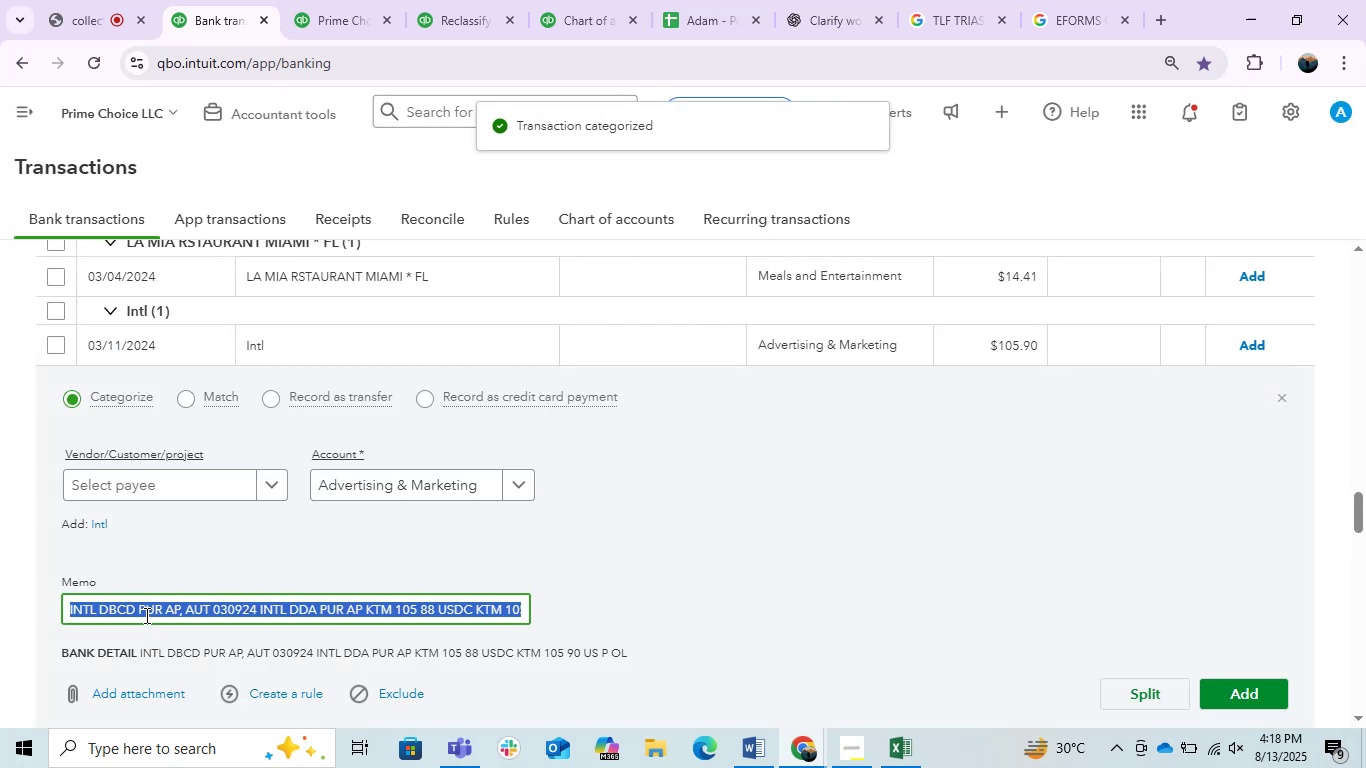 
key(Control+C)
 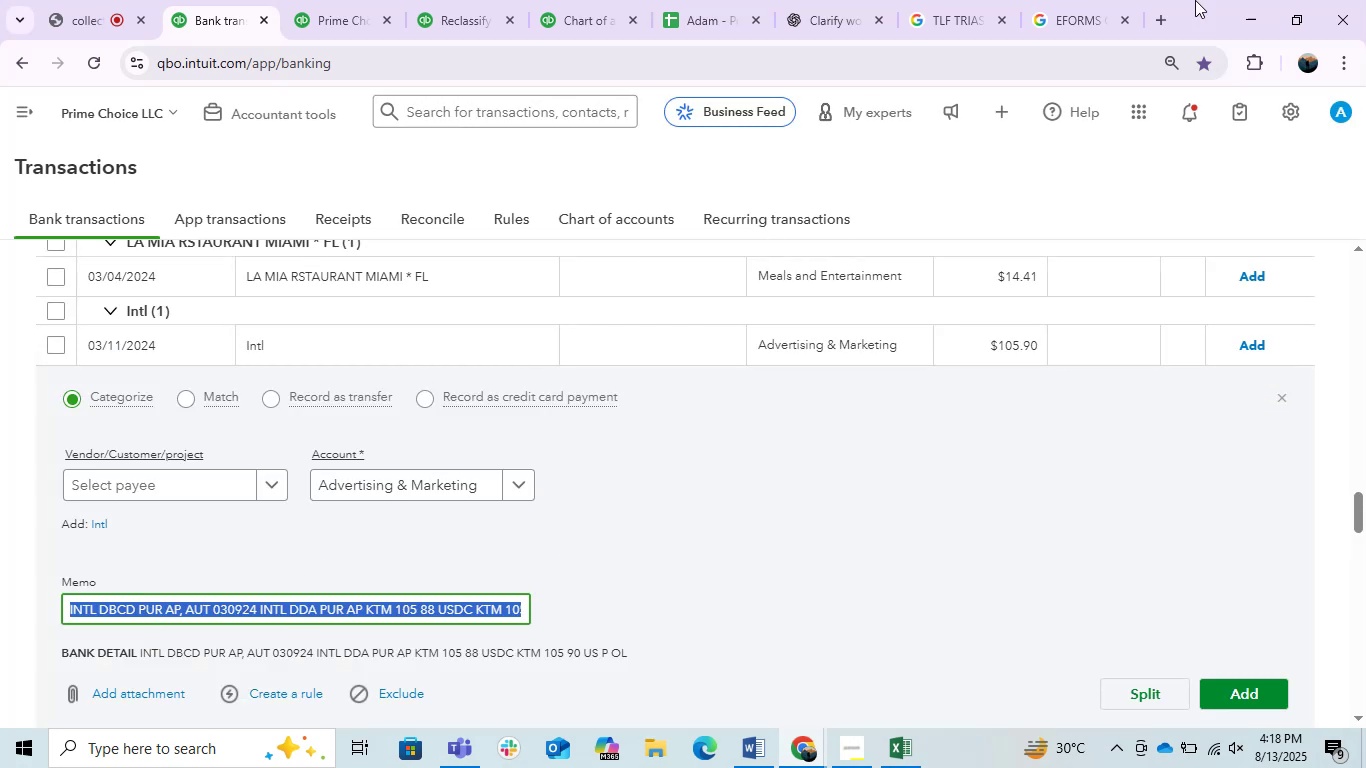 
key(Control+C)
 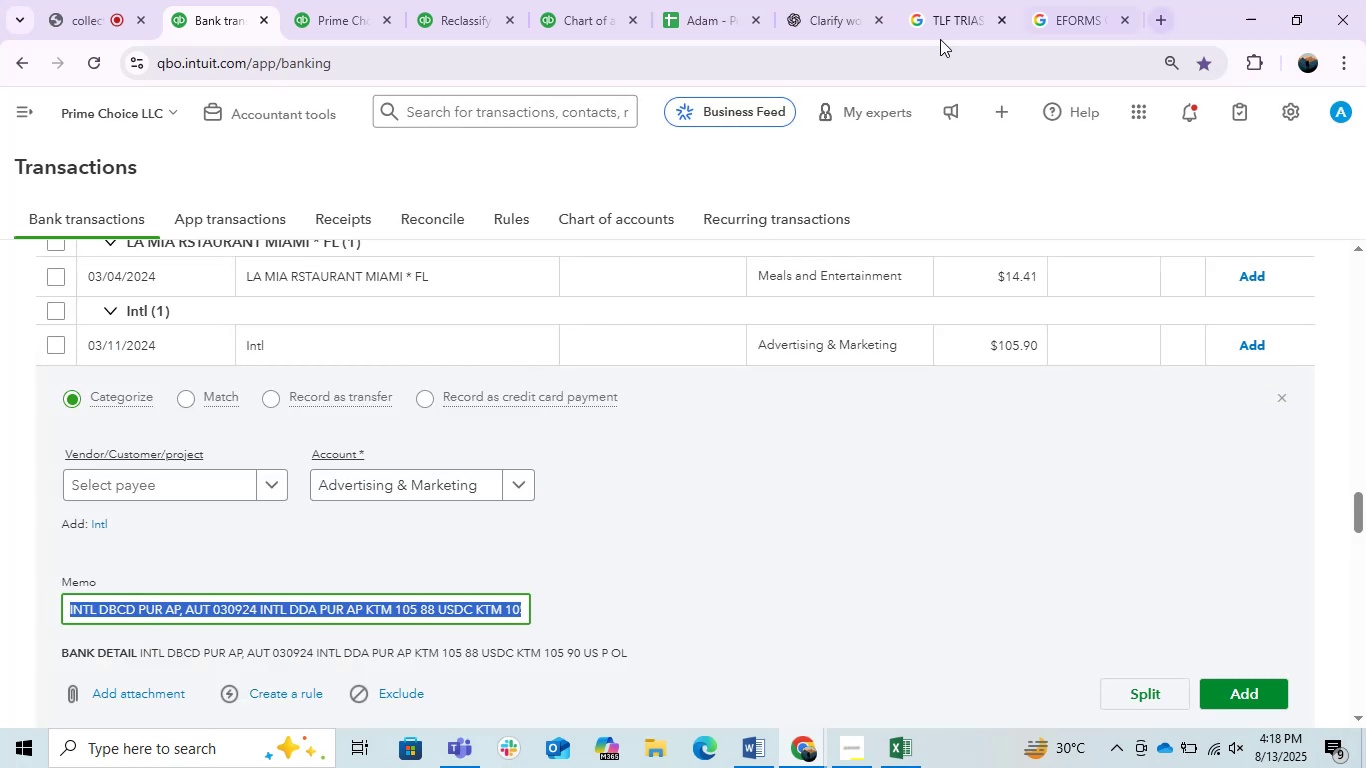 
key(Control+C)
 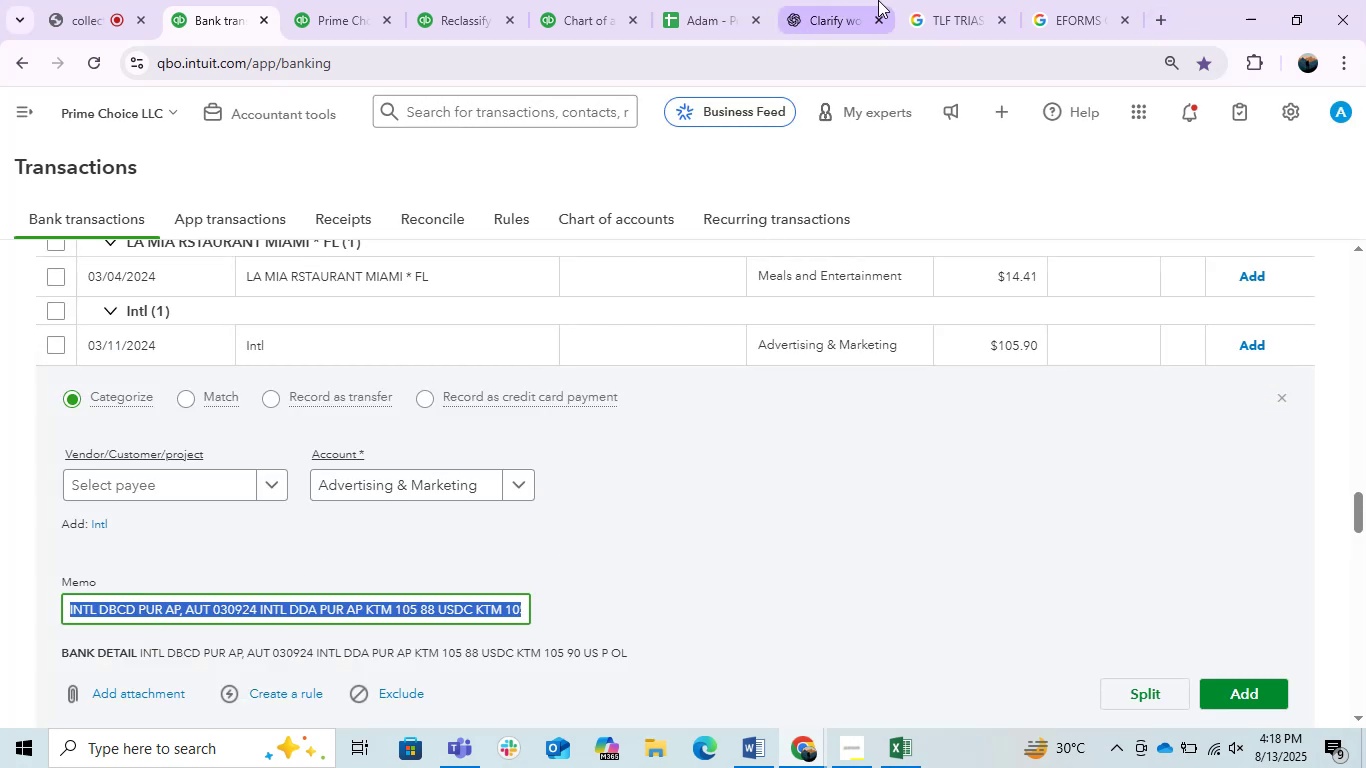 
key(Control+V)
 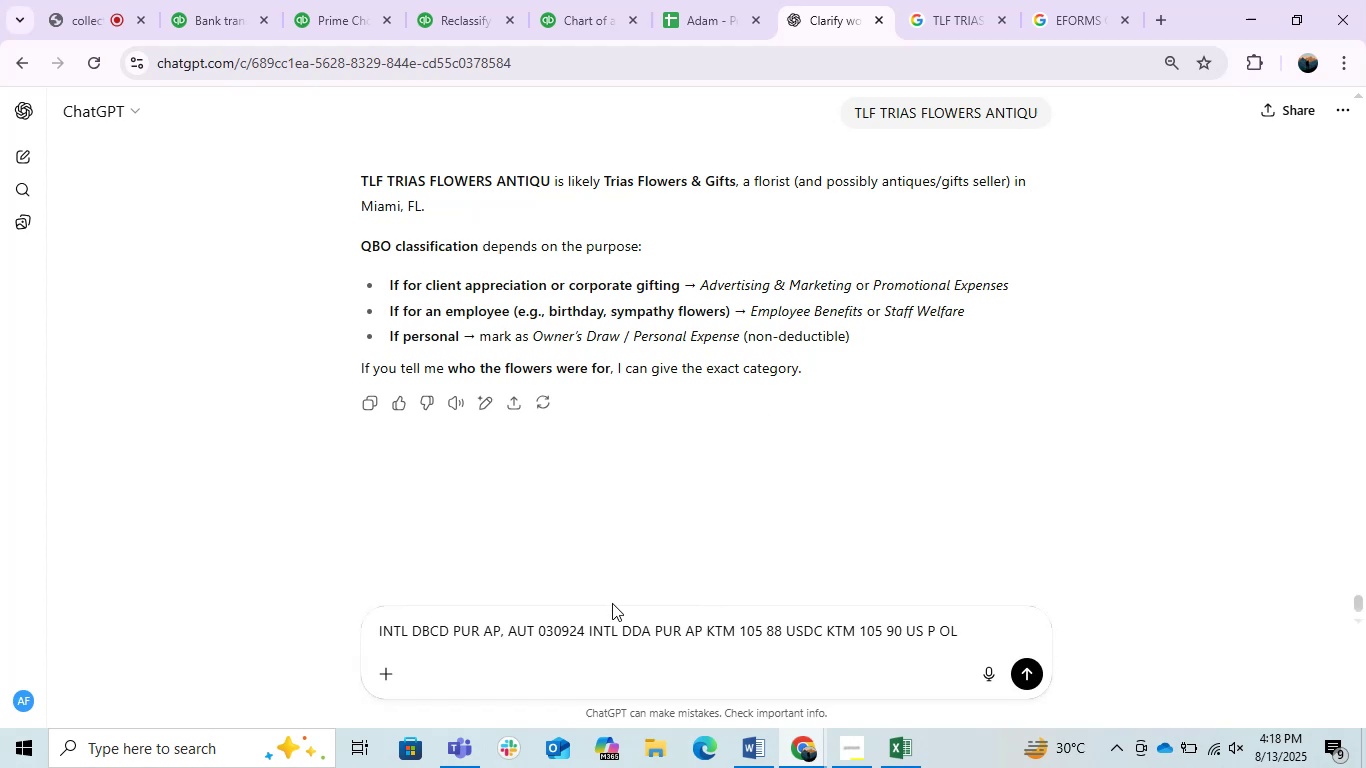 
key(Enter)
 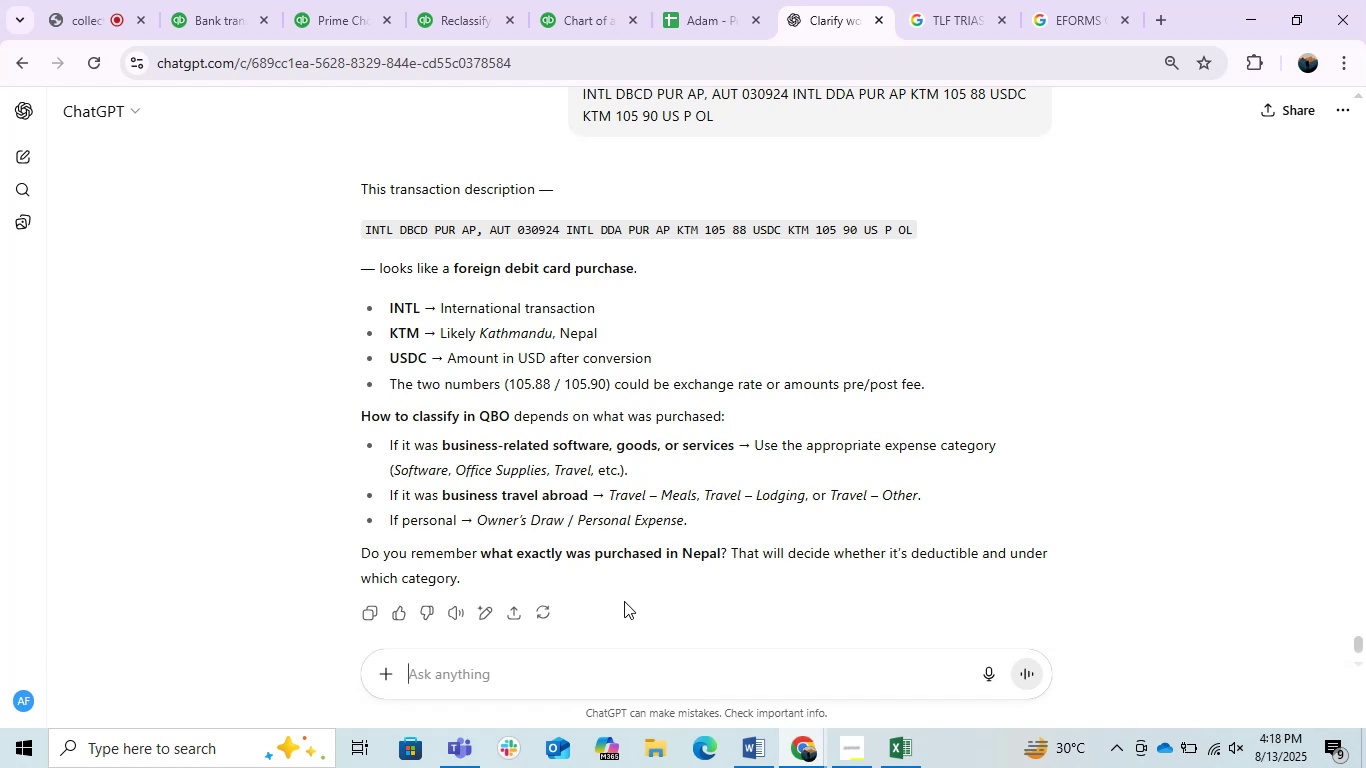 
wait(27.79)
 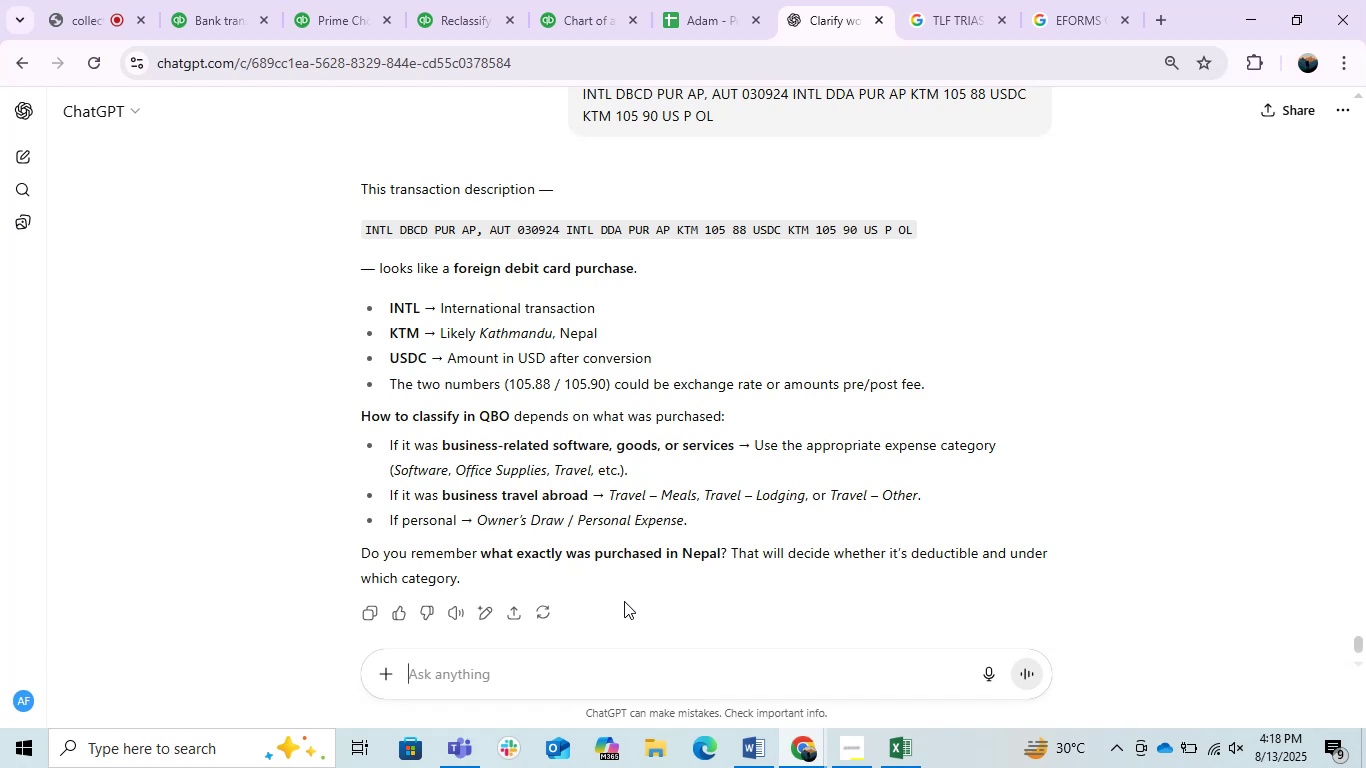 
scroll: coordinate [532, 571], scroll_direction: none, amount: 0.0
 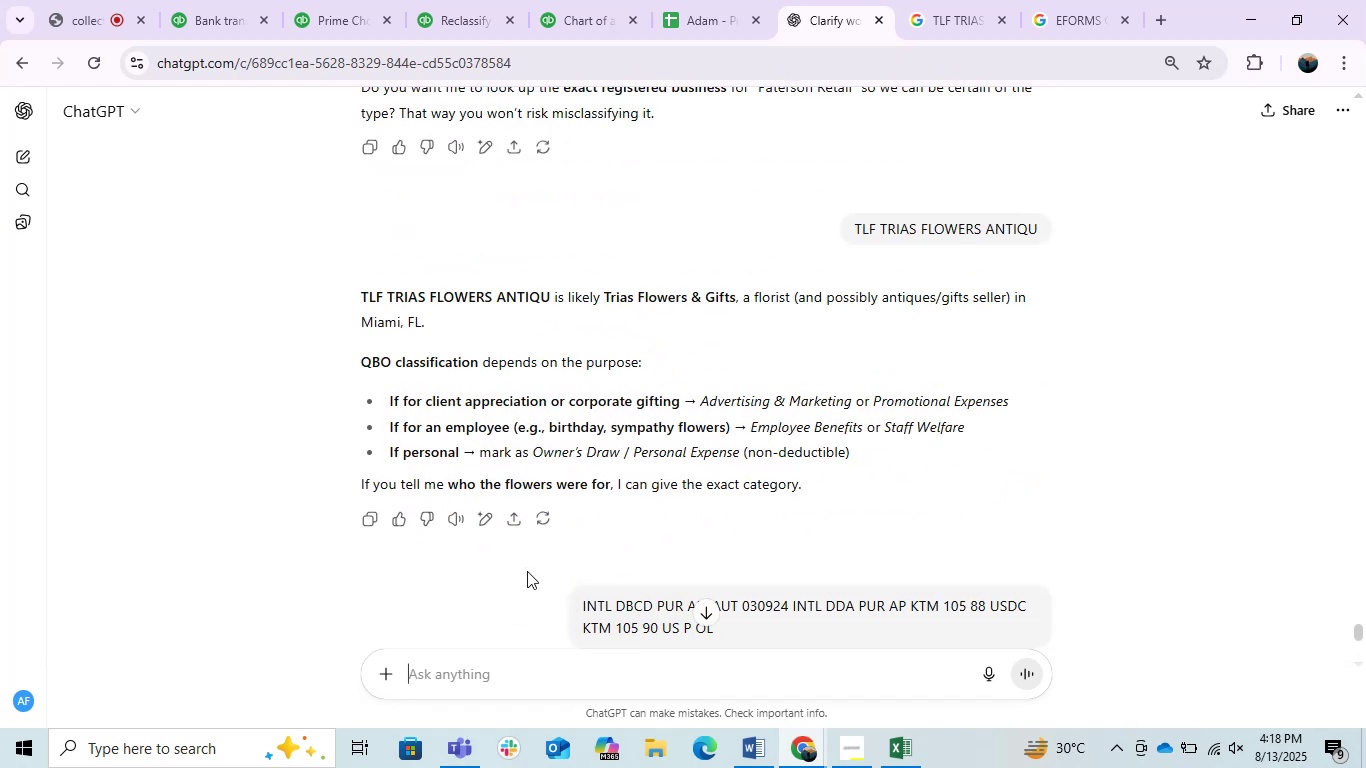 
scroll: coordinate [527, 571], scroll_direction: down, amount: 1.0
 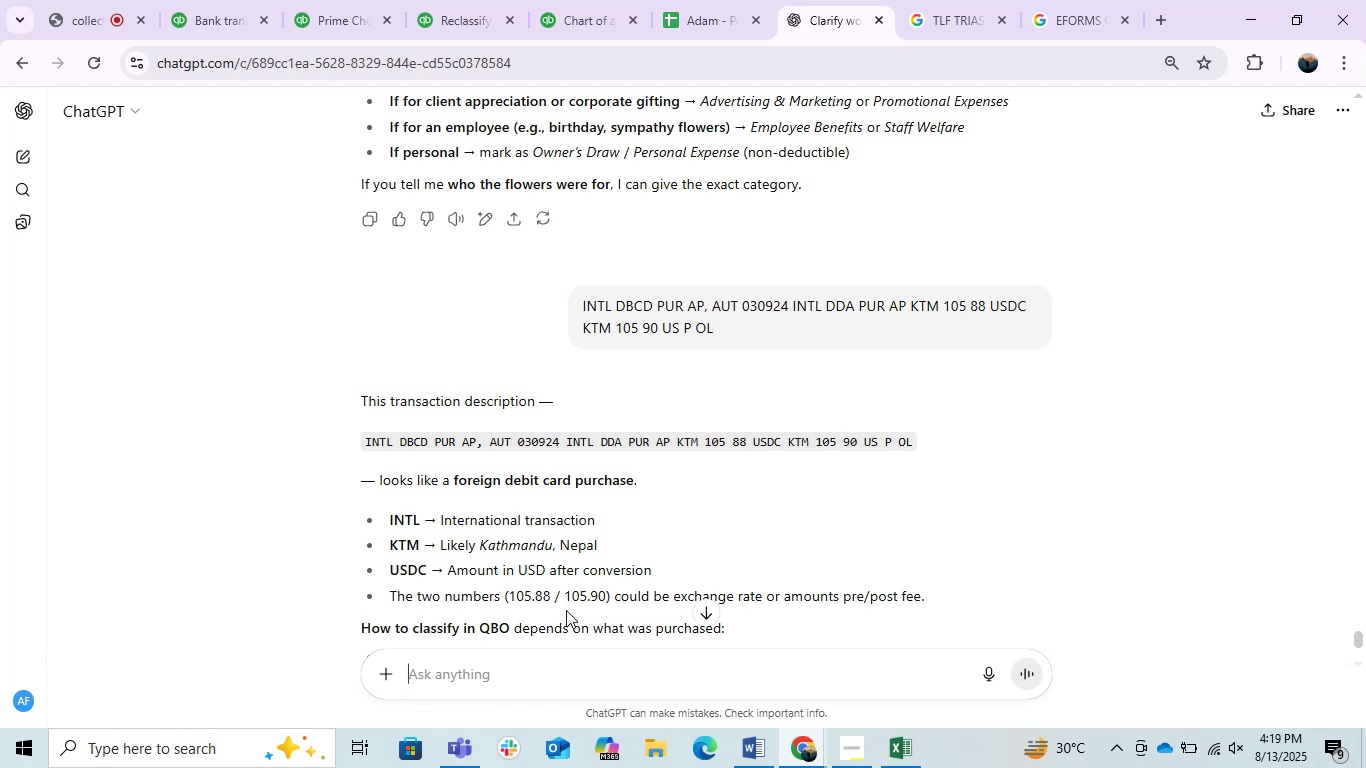 
wait(37.02)
 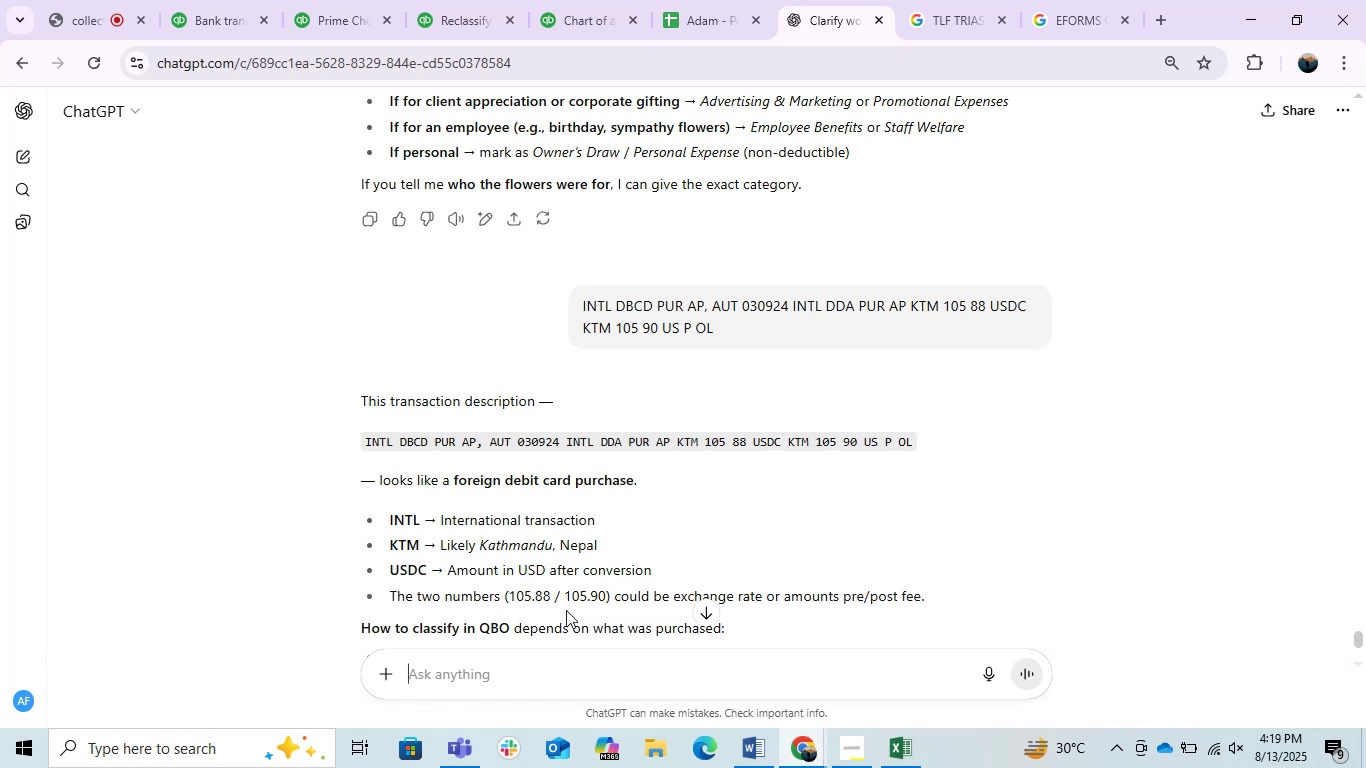 
scroll: coordinate [566, 610], scroll_direction: down, amount: 1.0
 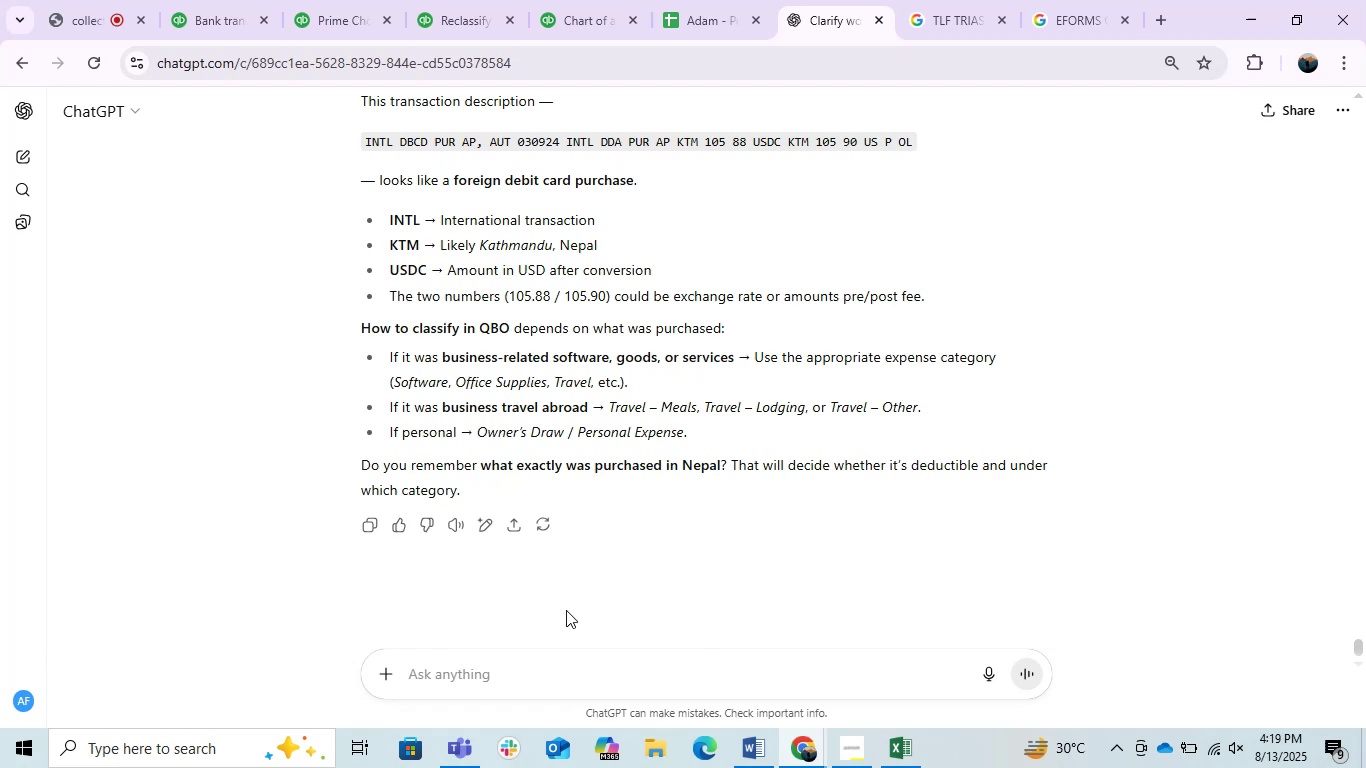 
wait(6.54)
 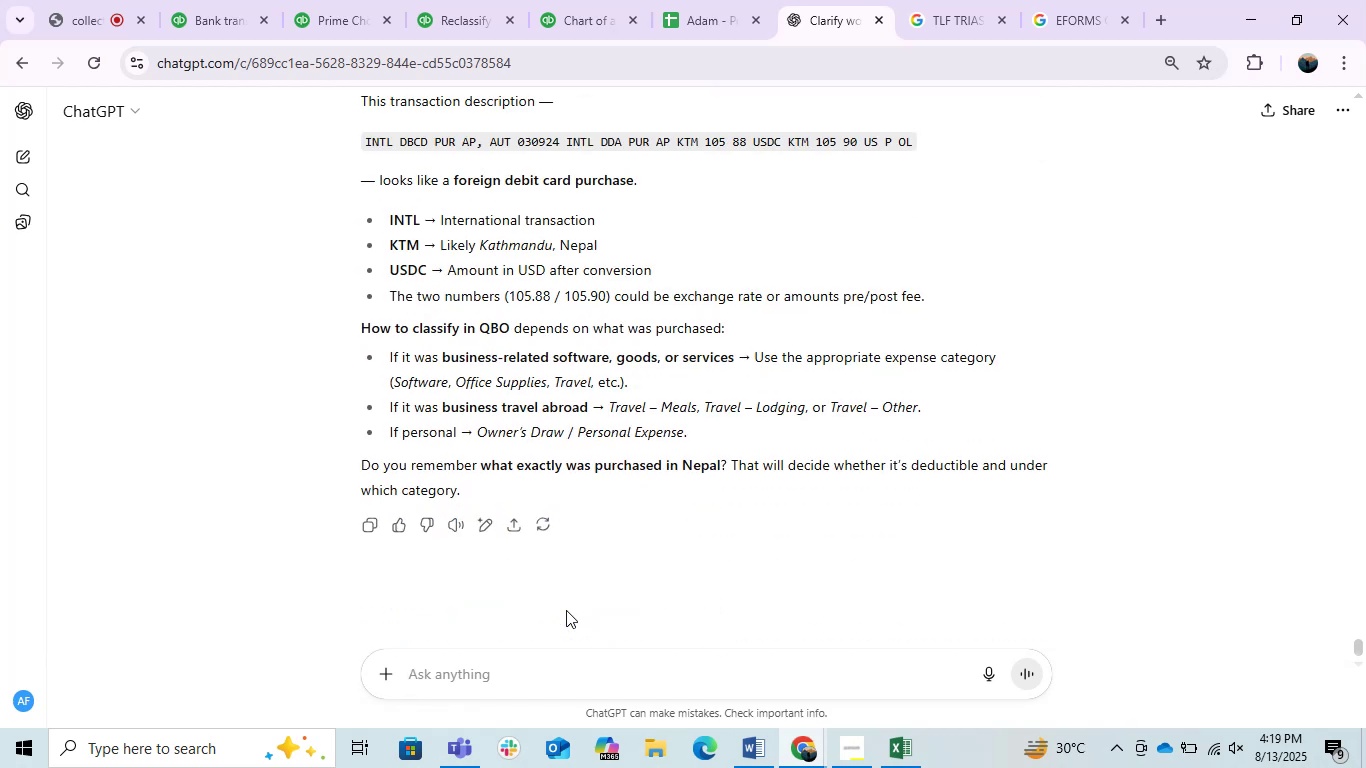 
left_click([670, 512])
 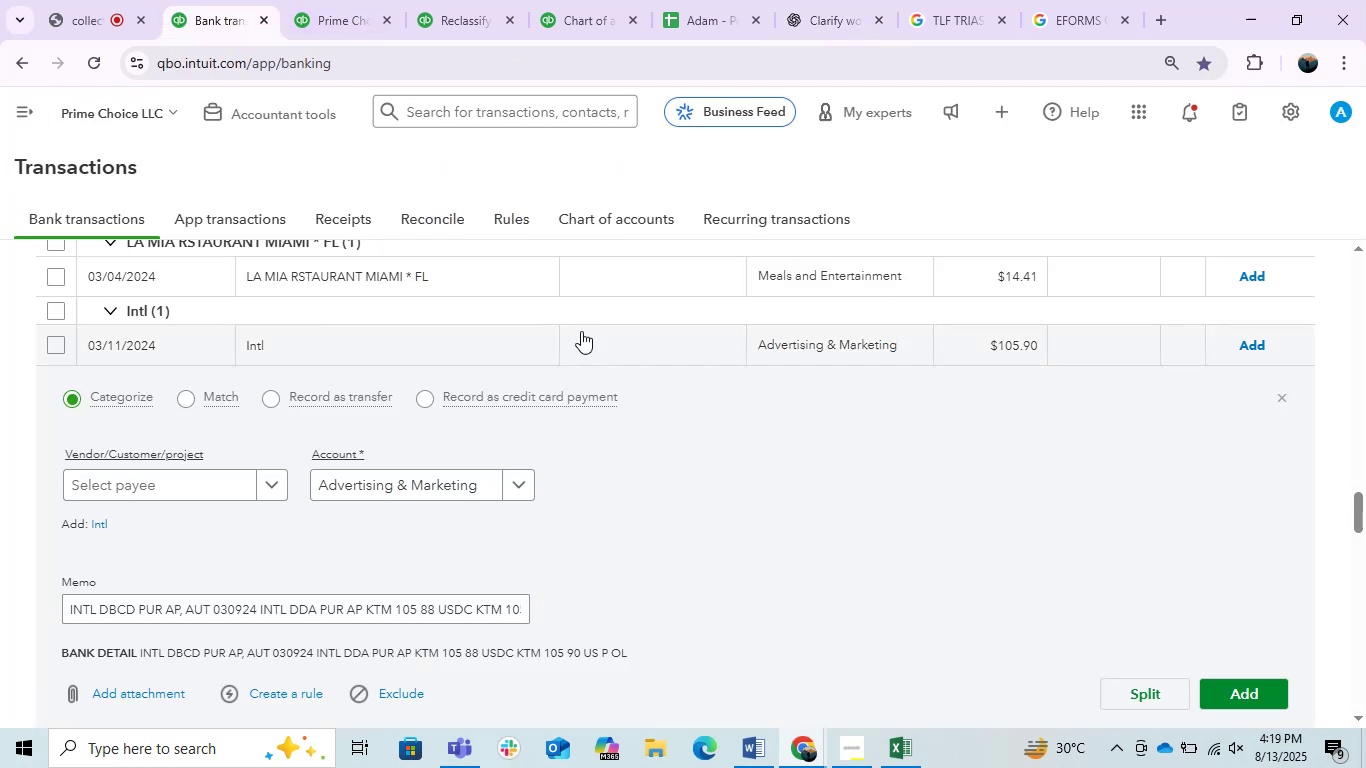 
left_click([476, 349])
 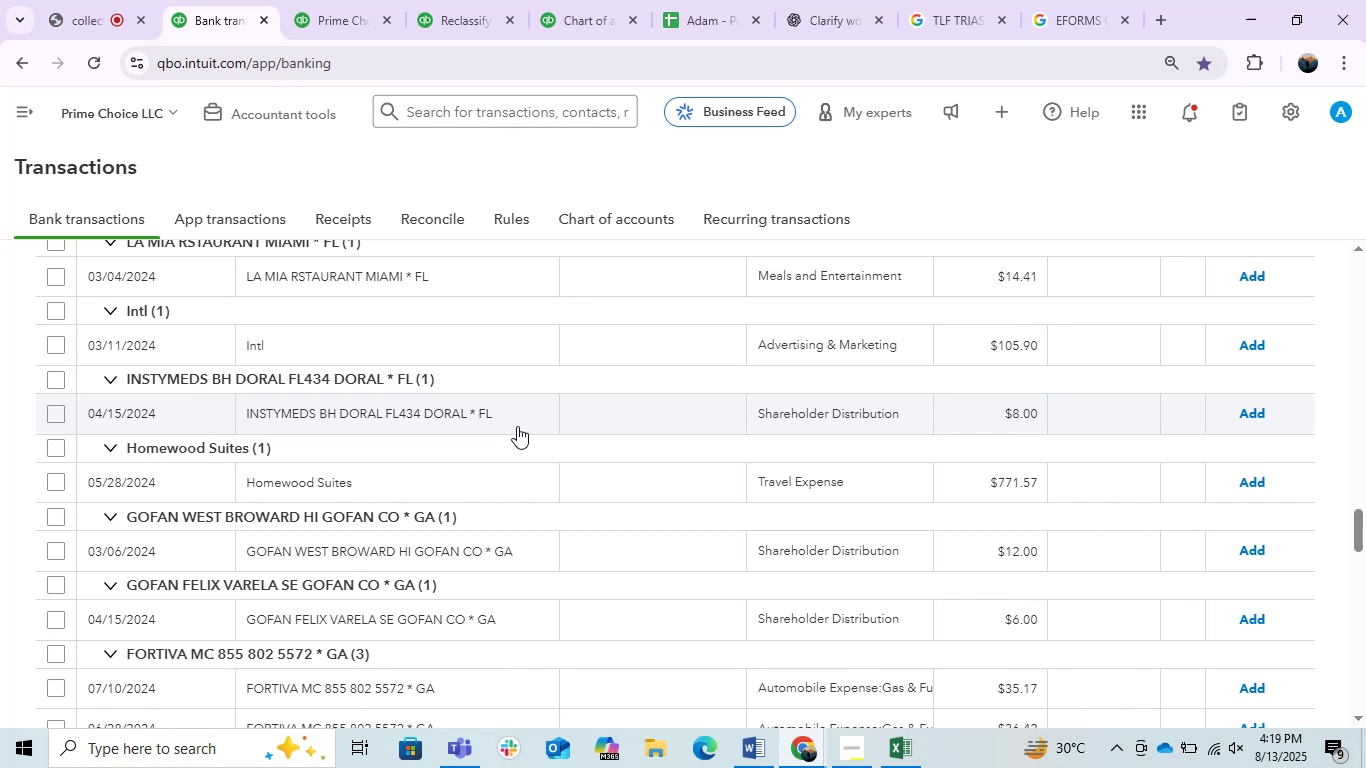 
wait(18.21)
 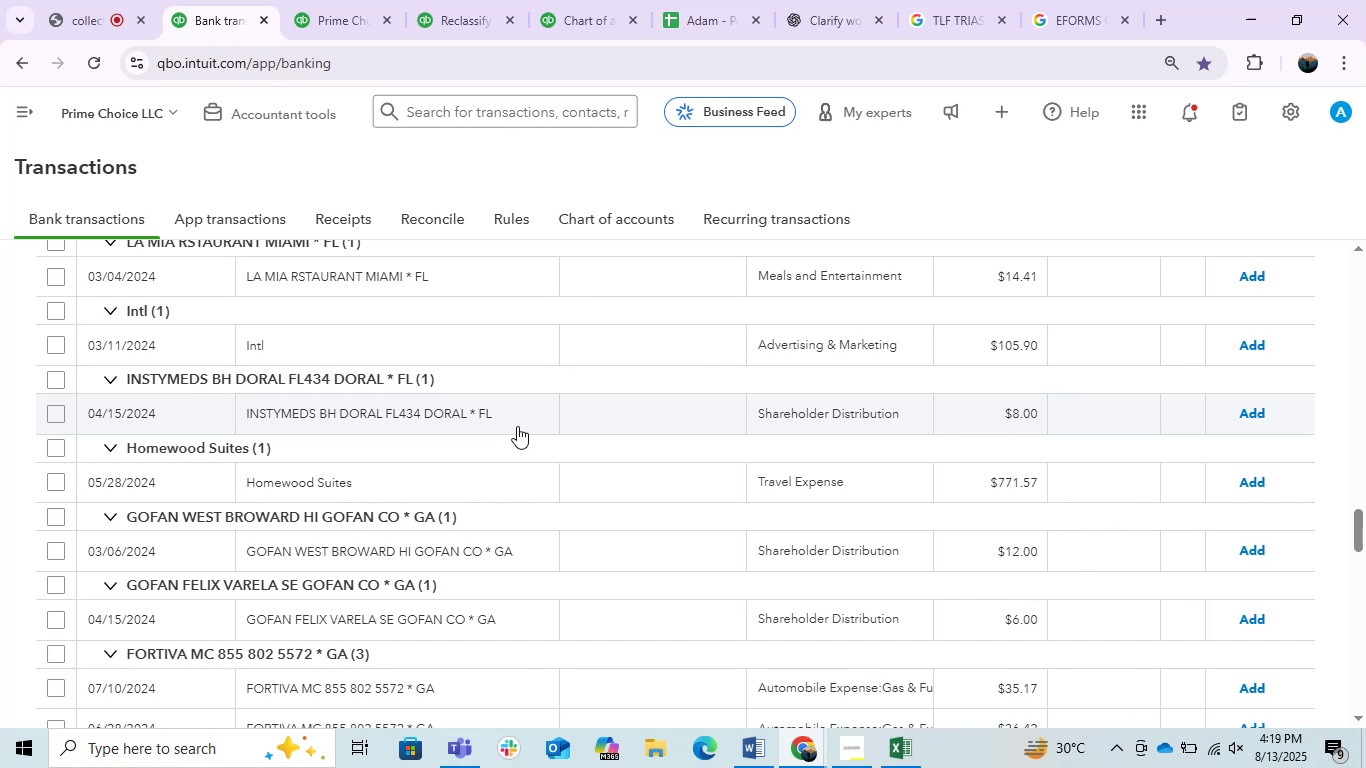 
scroll: coordinate [517, 426], scroll_direction: down, amount: 1.0
 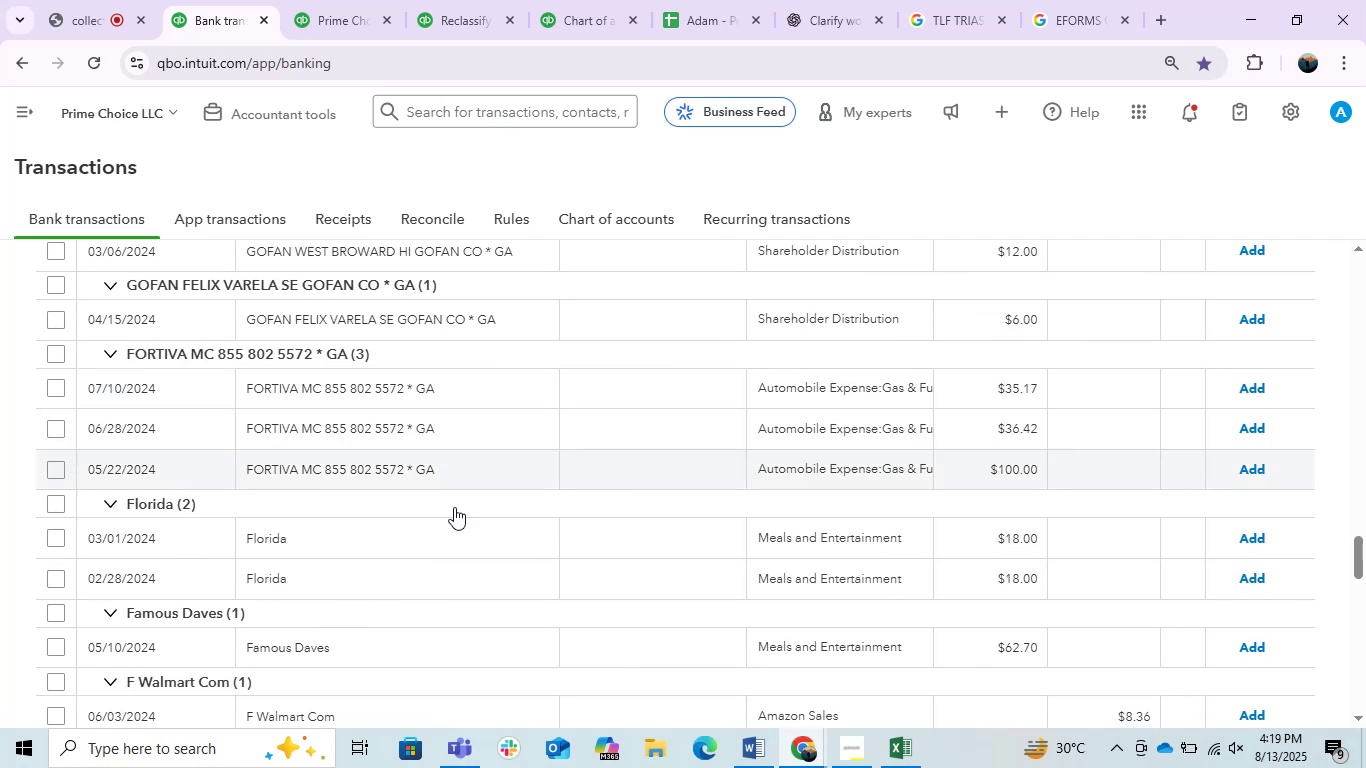 
left_click([439, 522])
 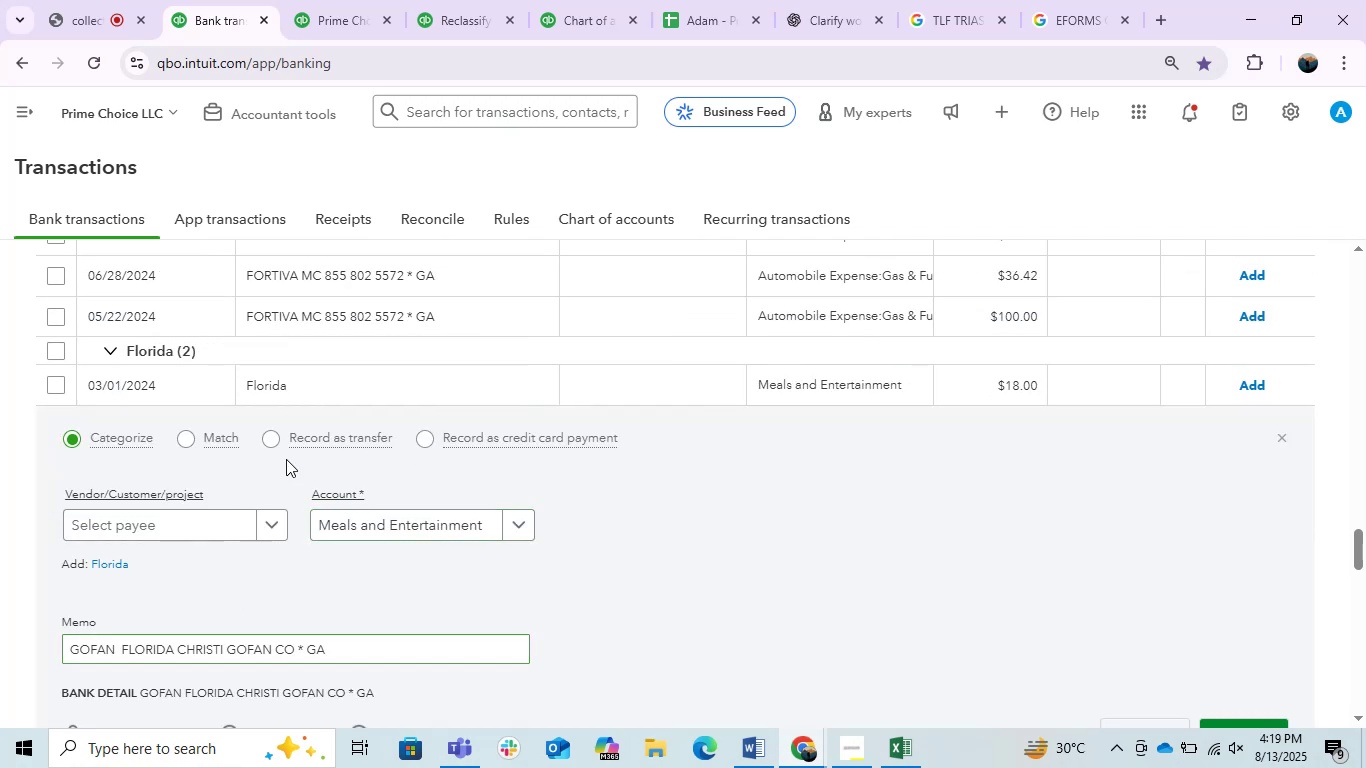 
left_click([266, 391])
 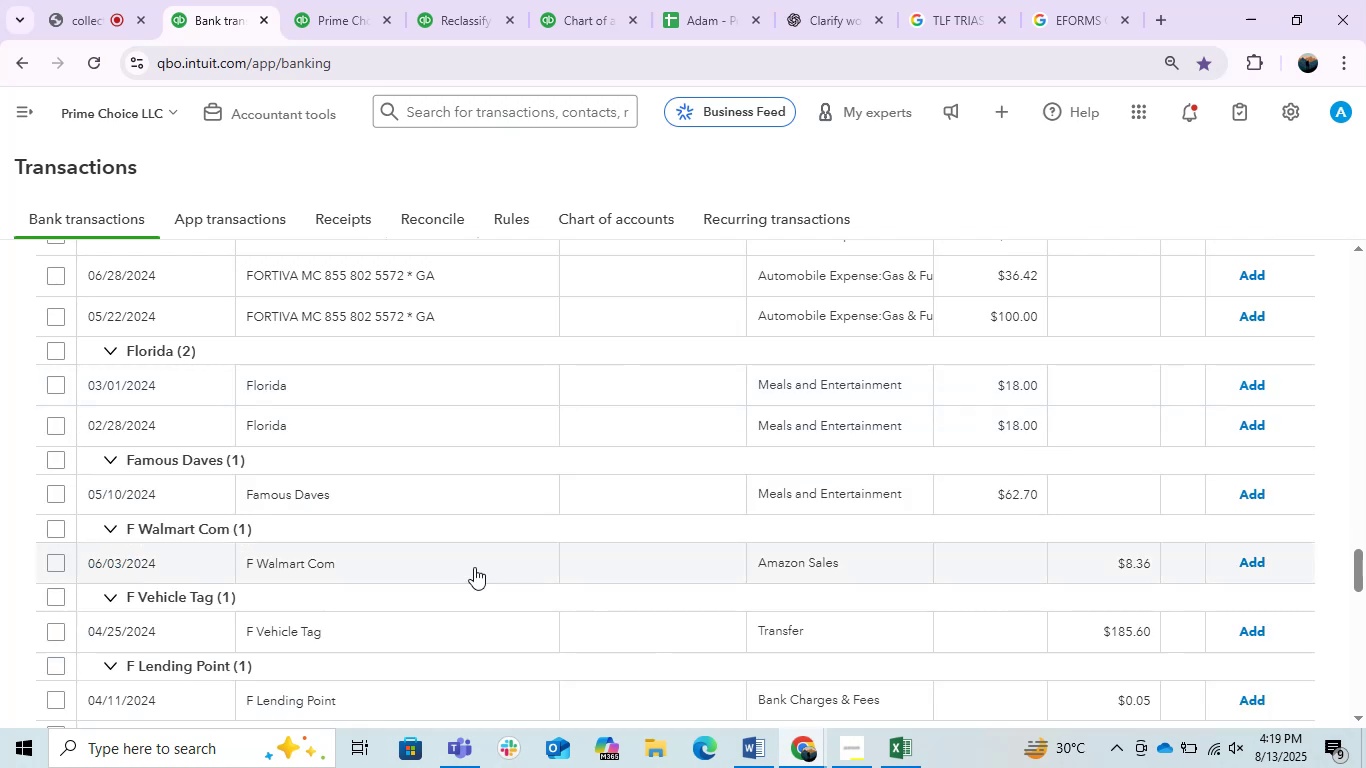 
scroll: coordinate [474, 567], scroll_direction: down, amount: 2.0
 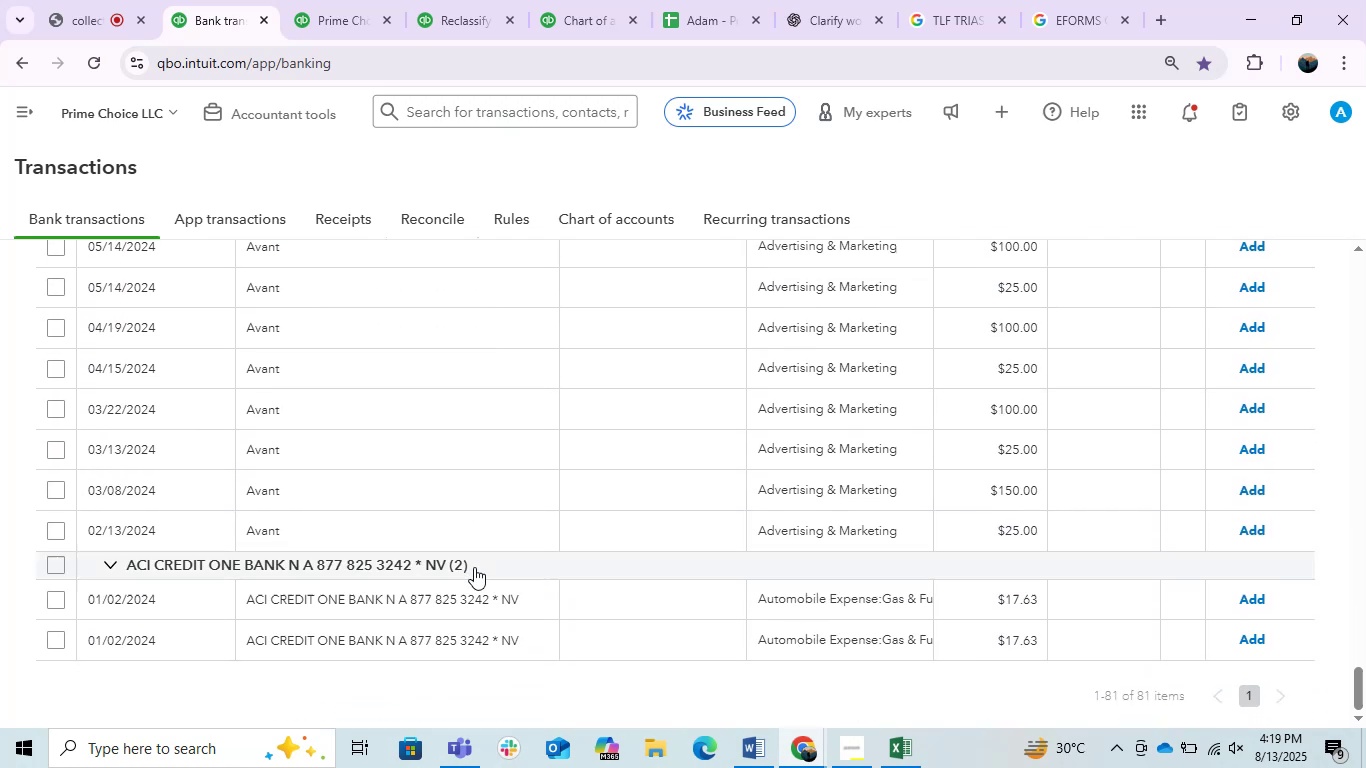 
scroll: coordinate [492, 525], scroll_direction: up, amount: 19.0
 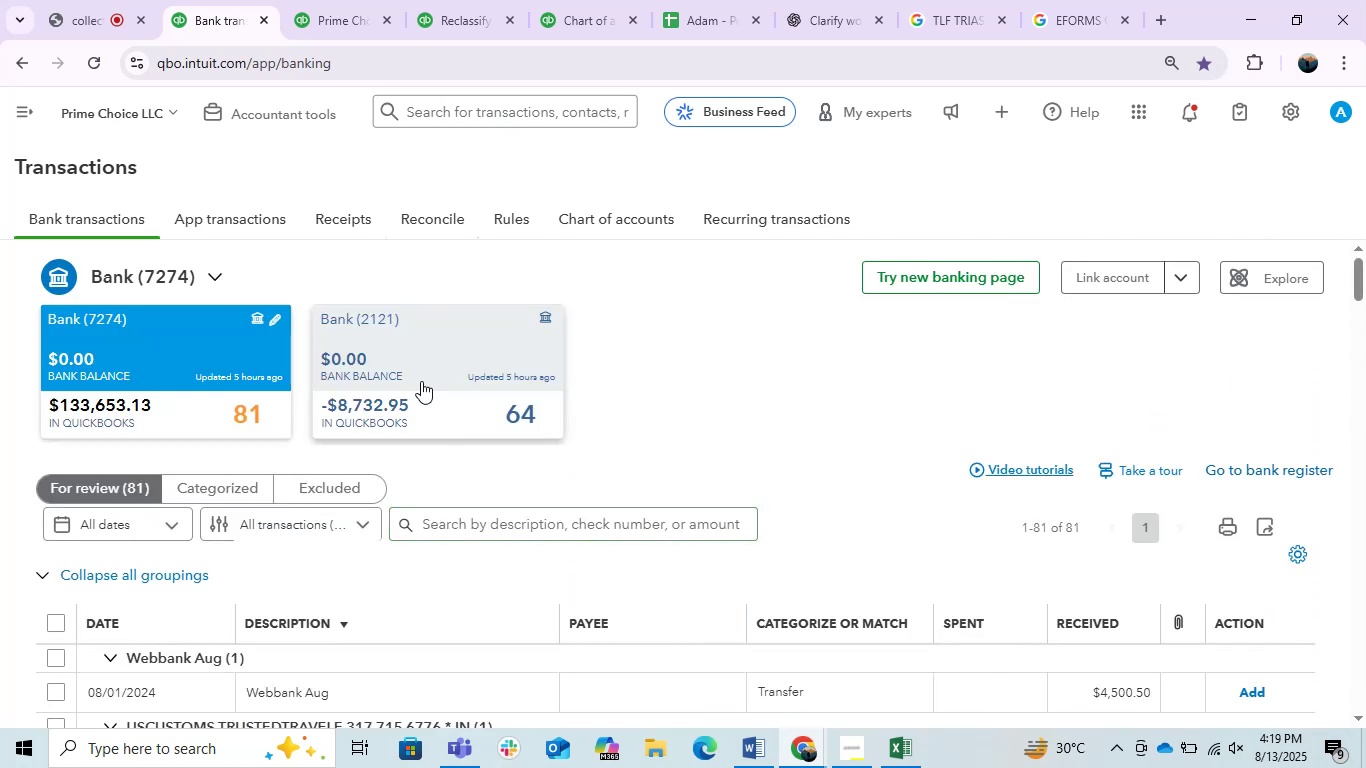 
left_click([391, 343])
 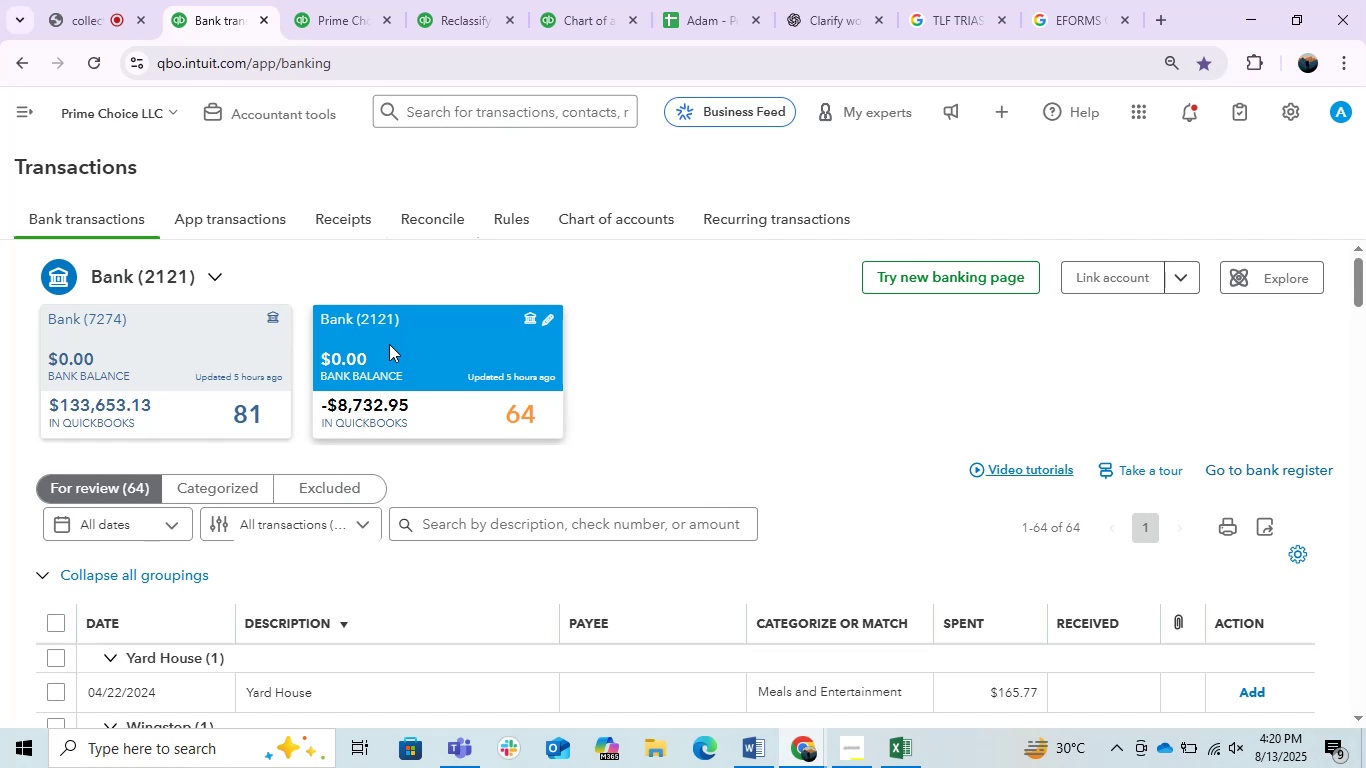 
wait(25.22)
 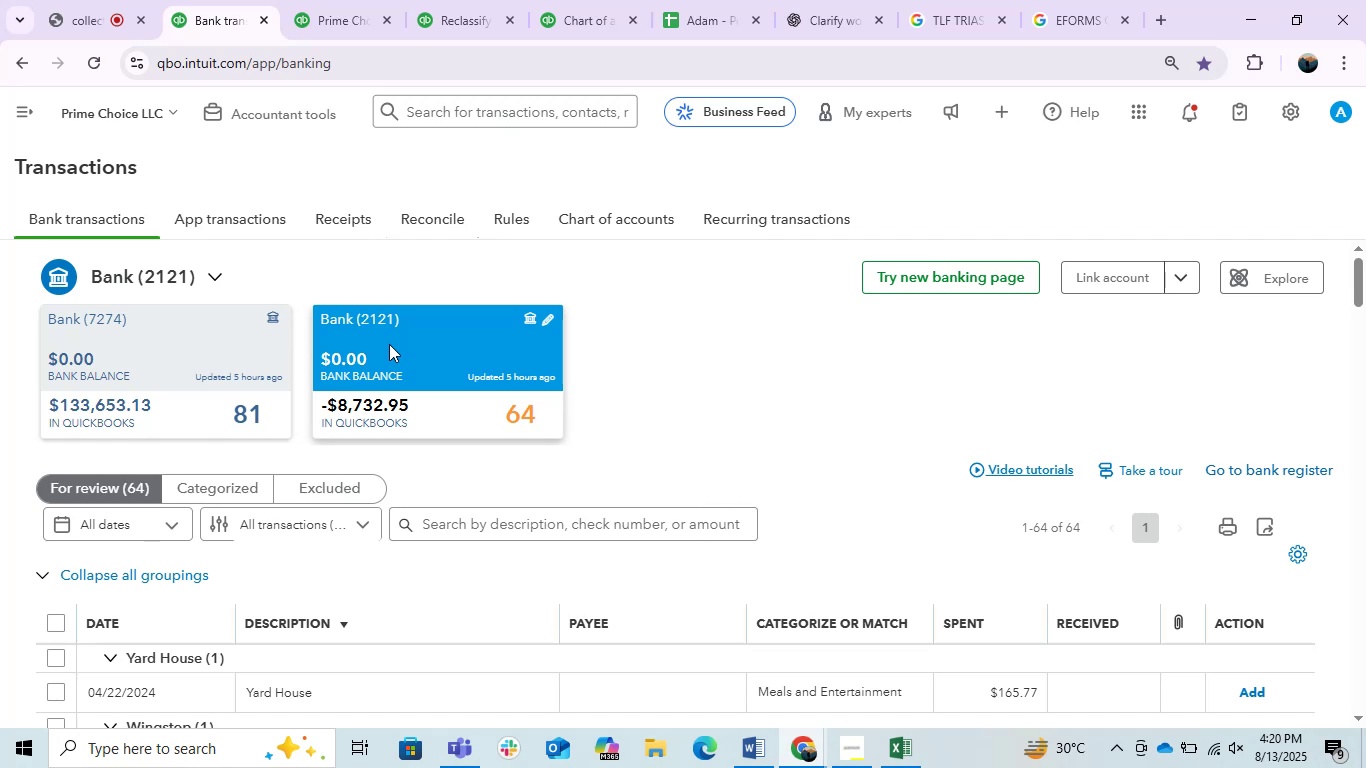 
scroll: coordinate [383, 344], scroll_direction: down, amount: 2.0
 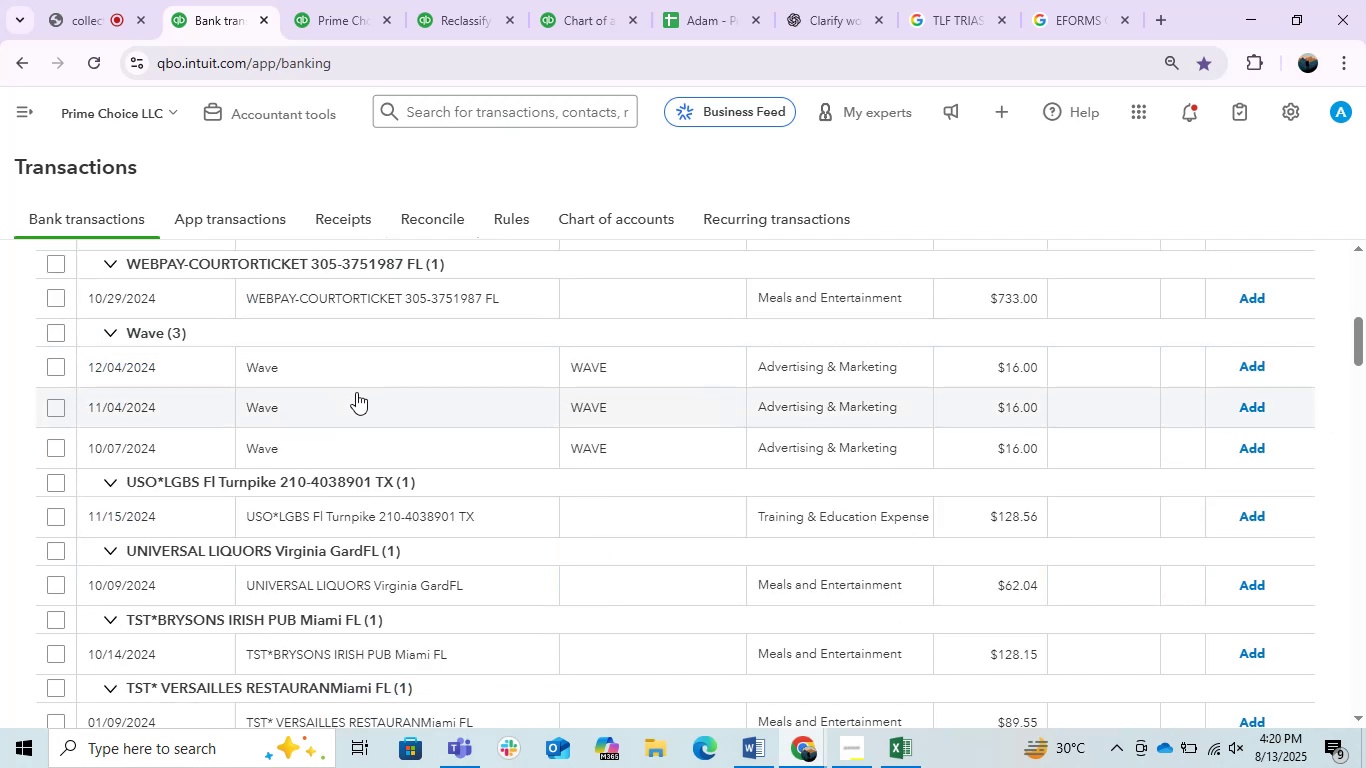 
scroll: coordinate [356, 392], scroll_direction: up, amount: 1.0
 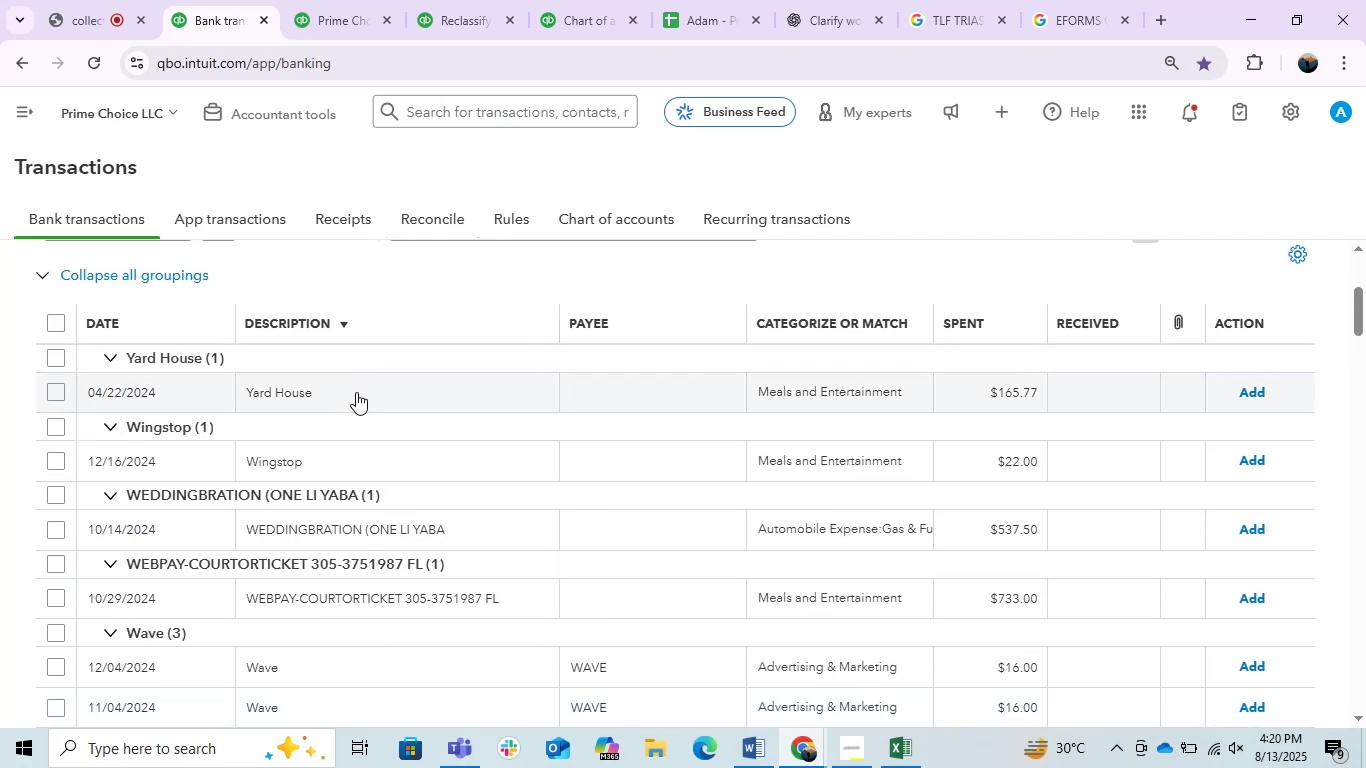 
left_click([356, 392])
 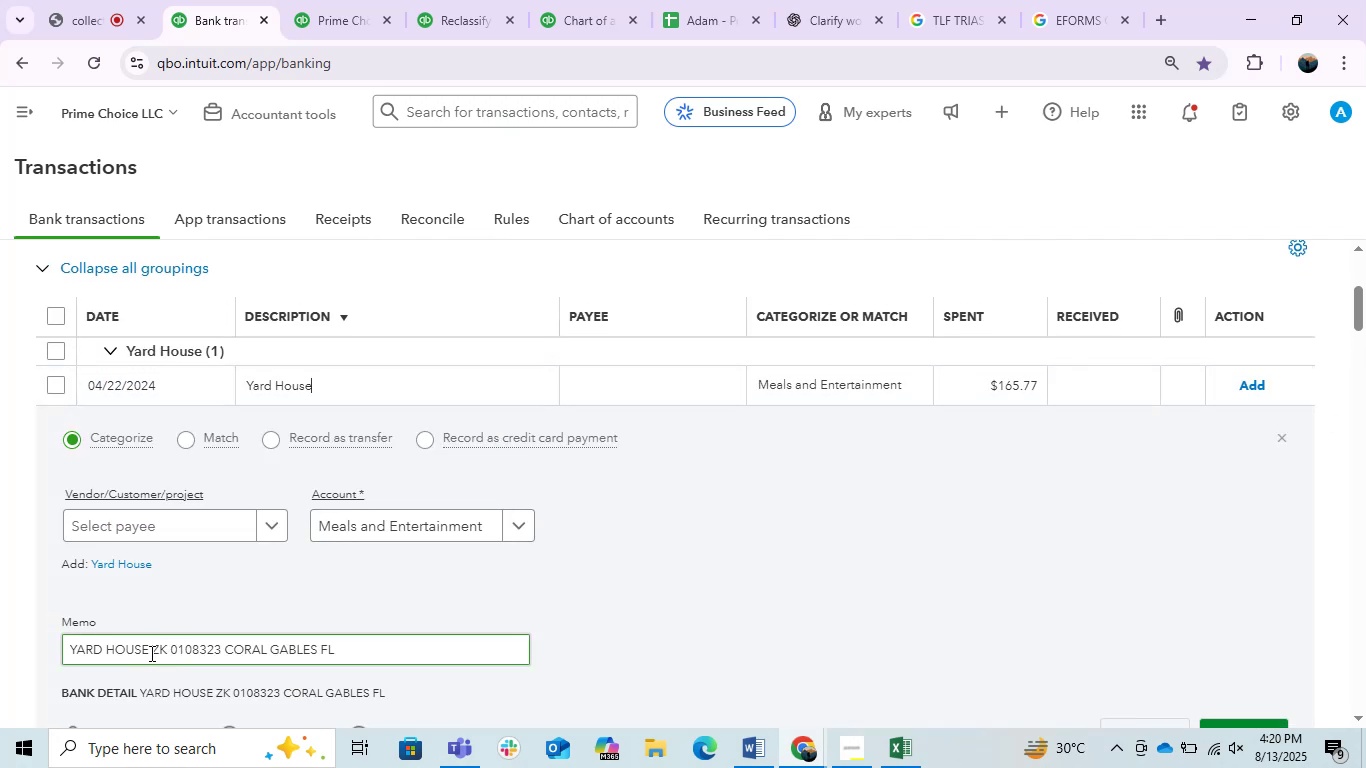 
double_click([149, 651])
 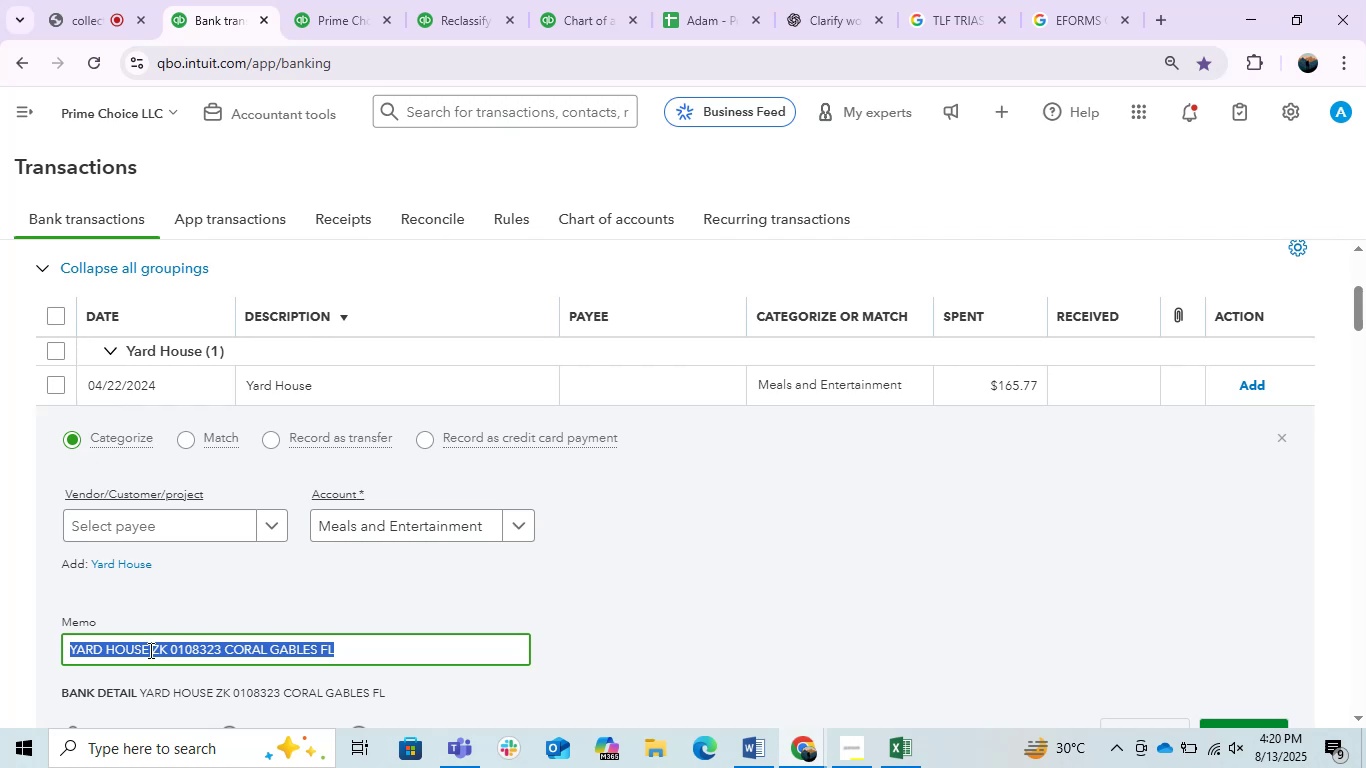 
key(Control+C)
 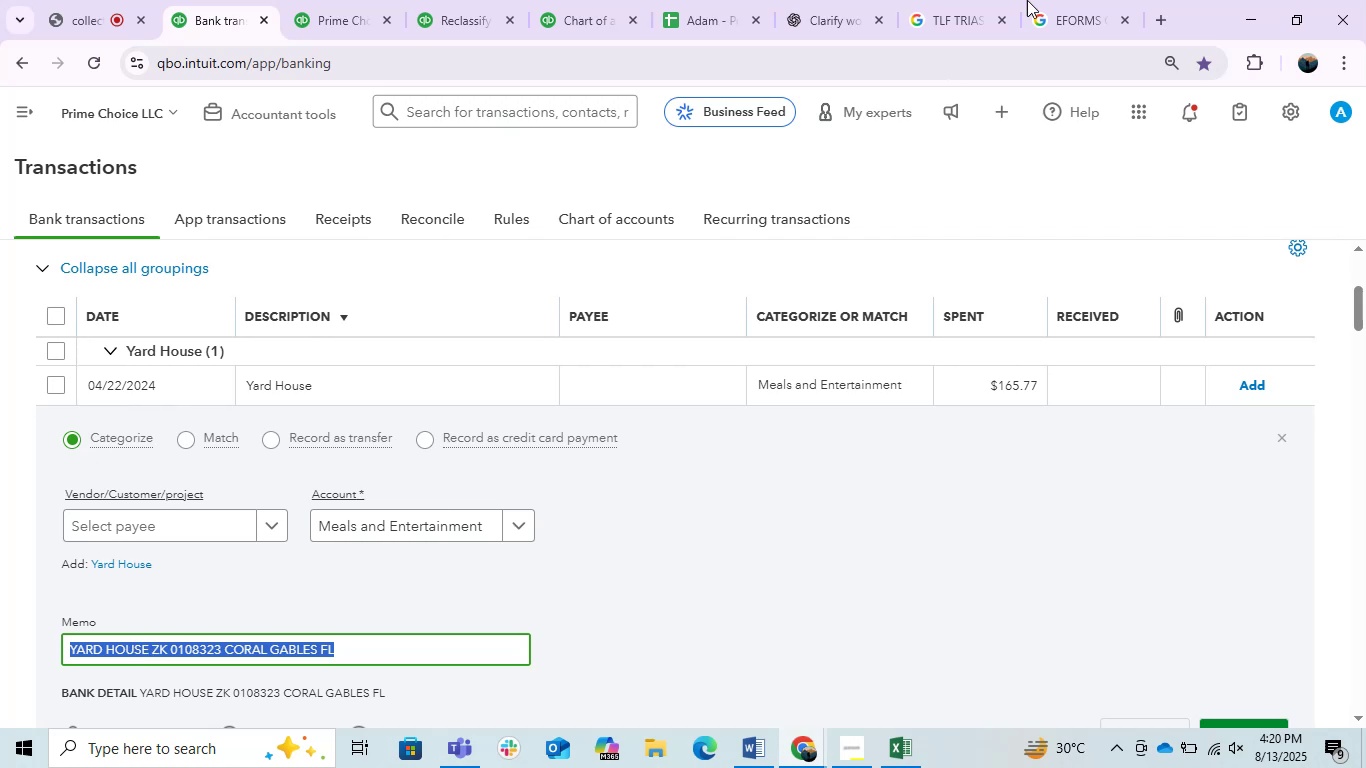 
key(Control+C)
 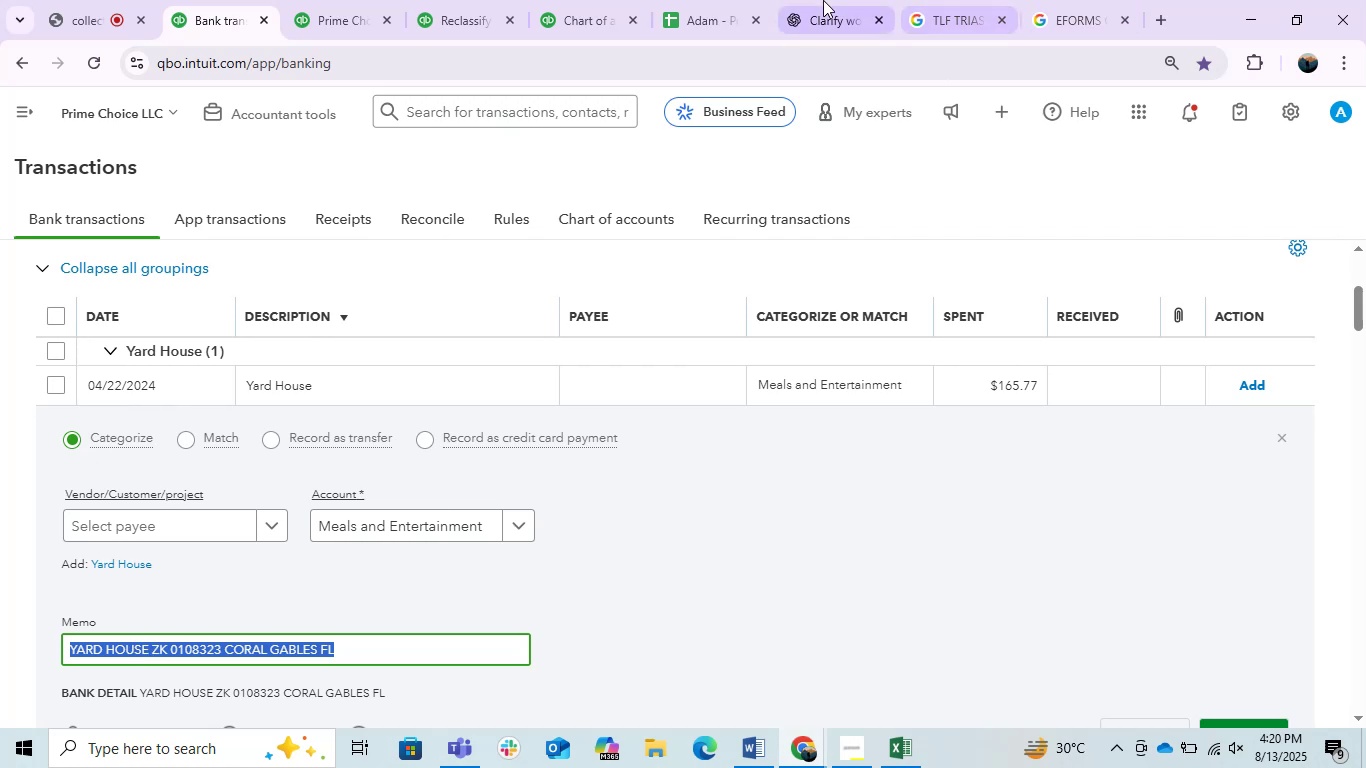 
left_click([823, 0])
 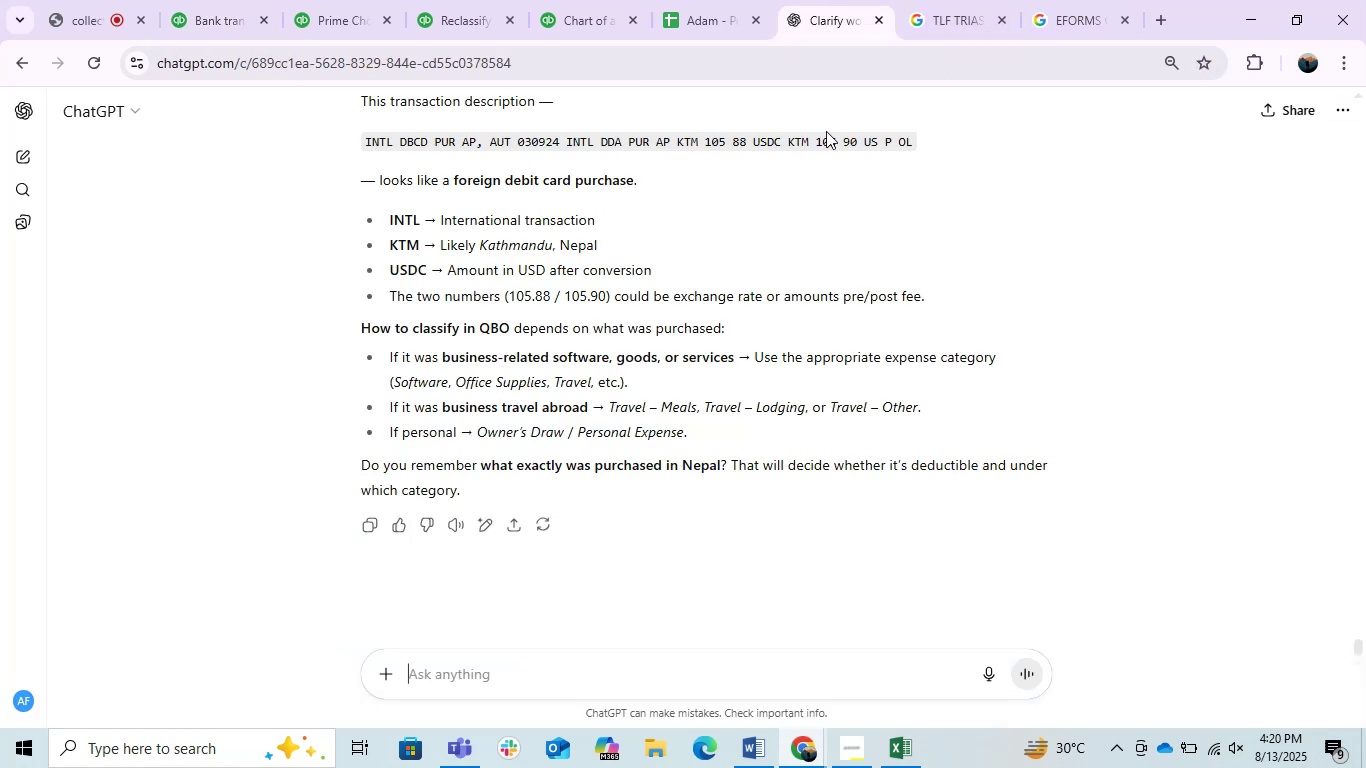 
key(Control+ControlLeft)
 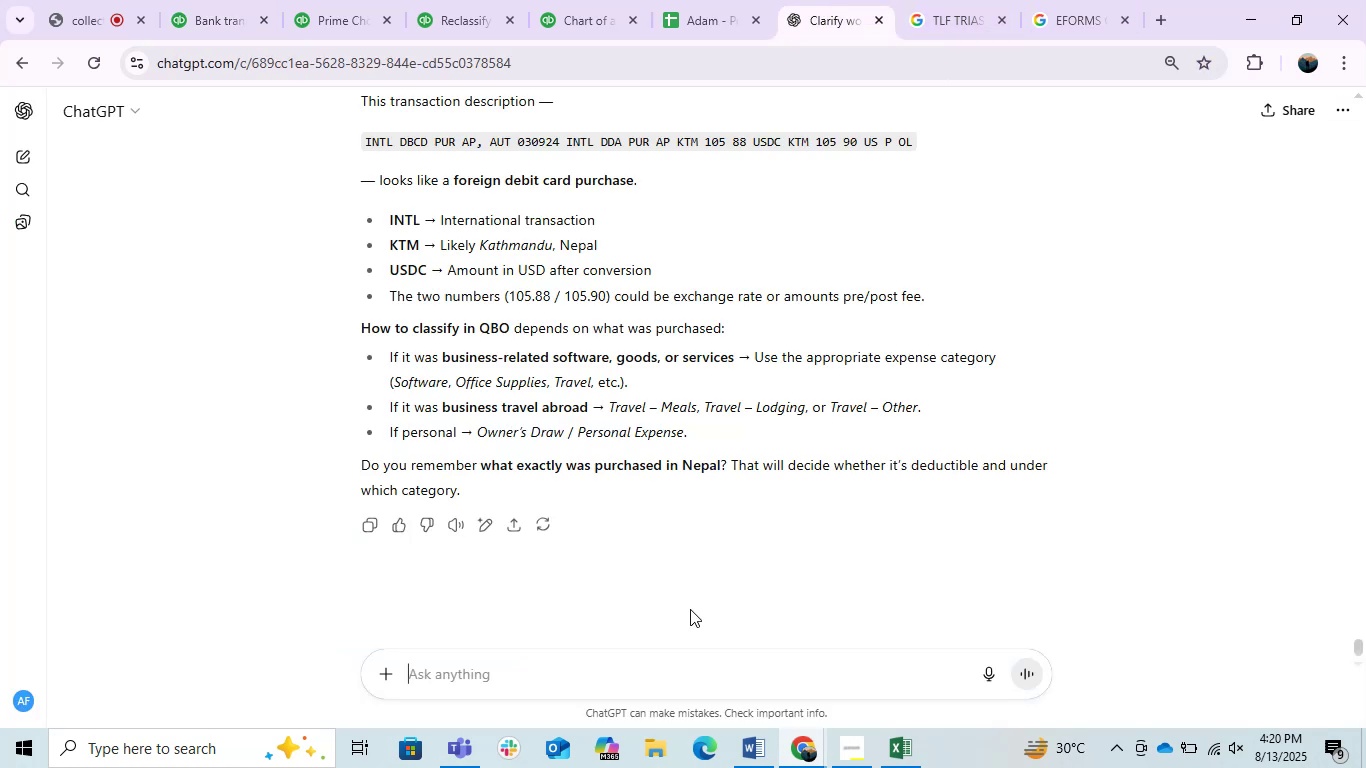 
key(Control+V)
 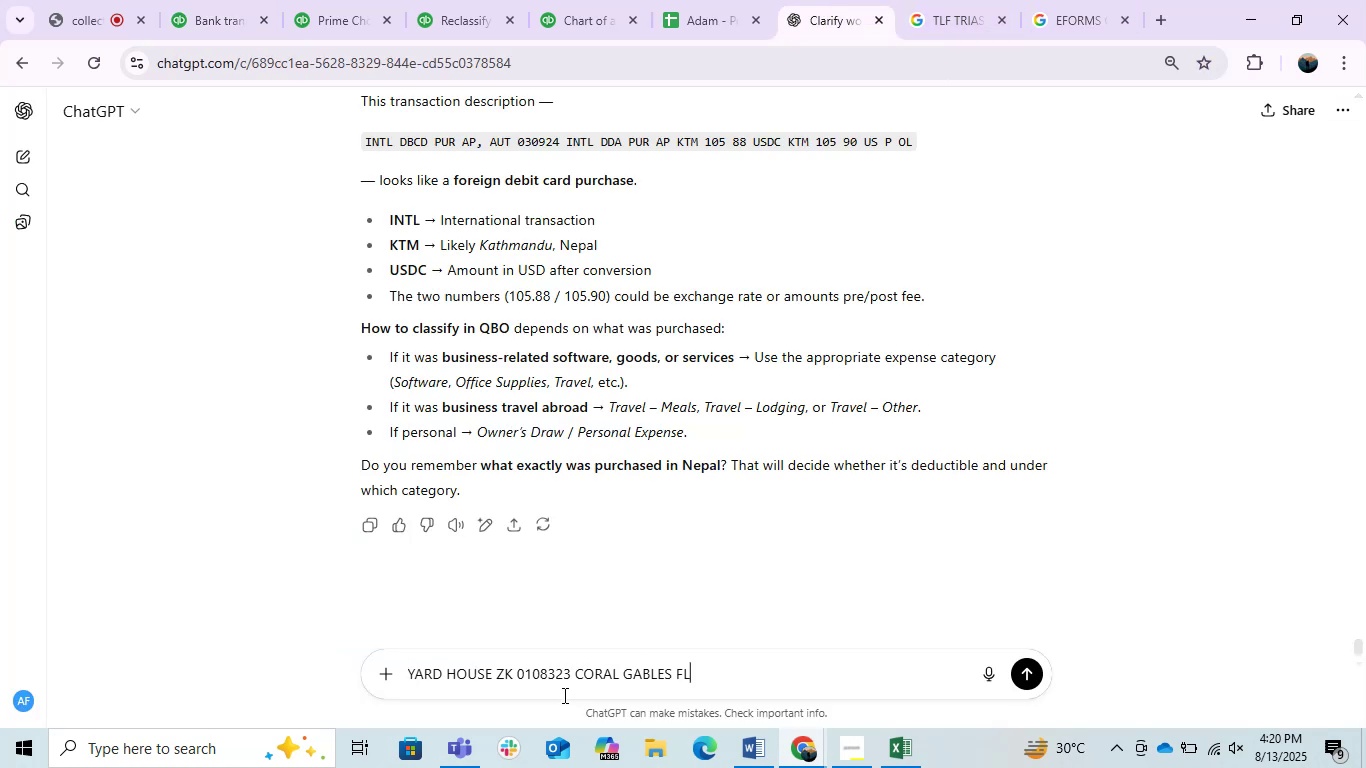 
key(Enter)
 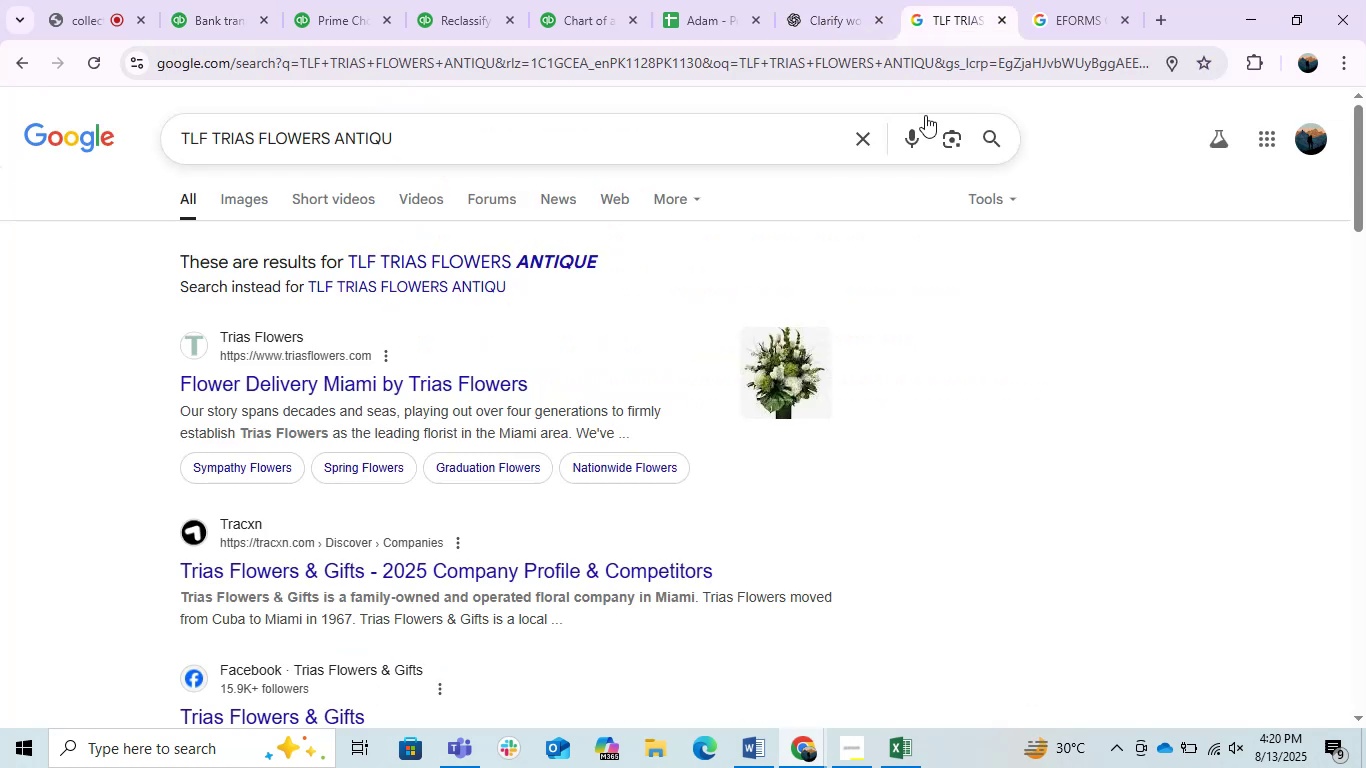 
key(Control+ControlLeft)
 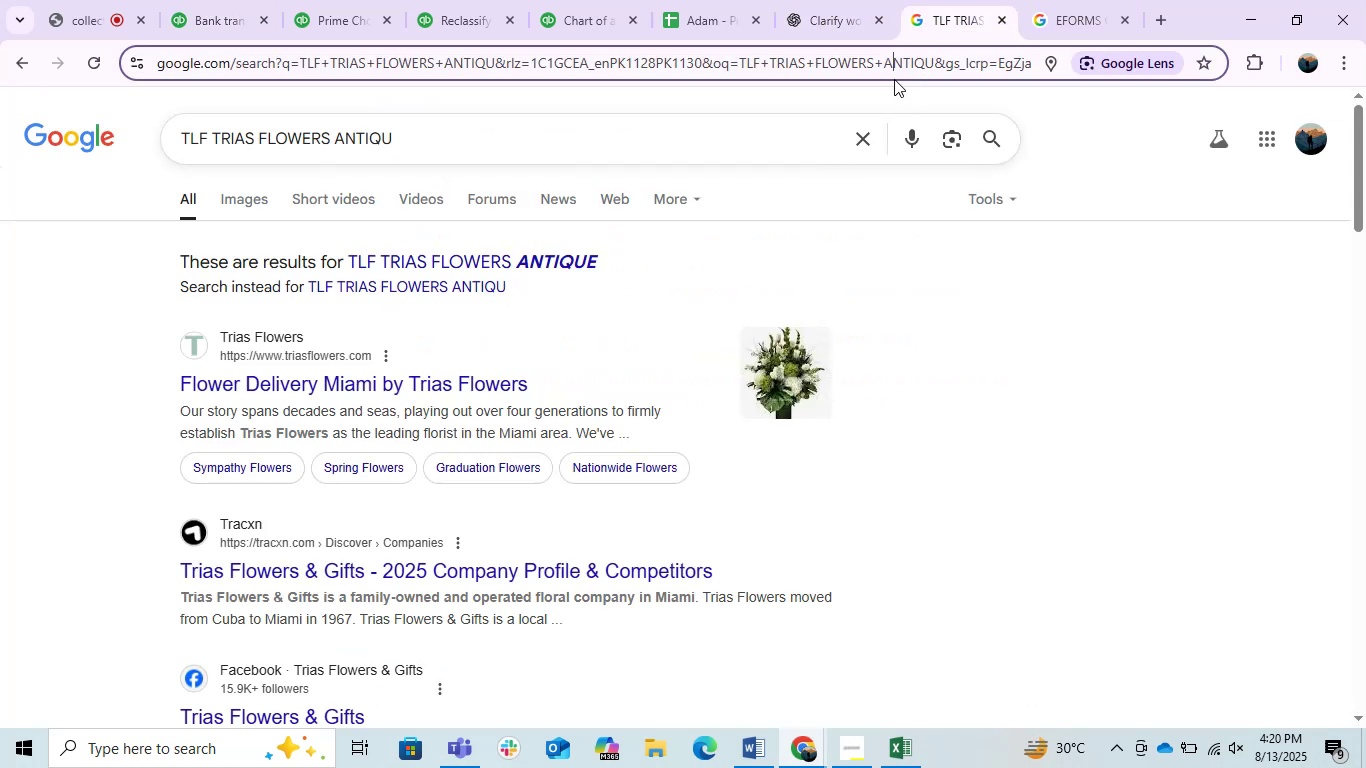 
double_click([894, 79])
 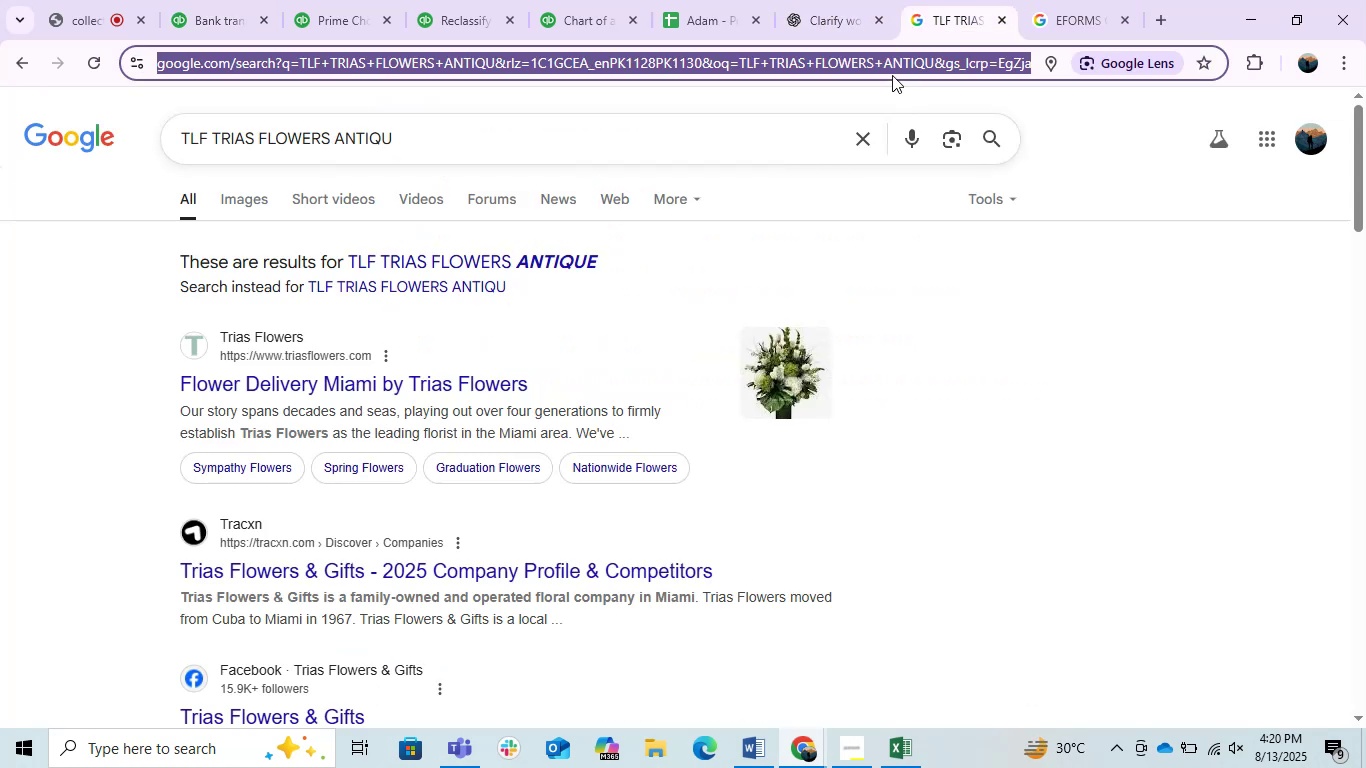 
key(Control+V)
 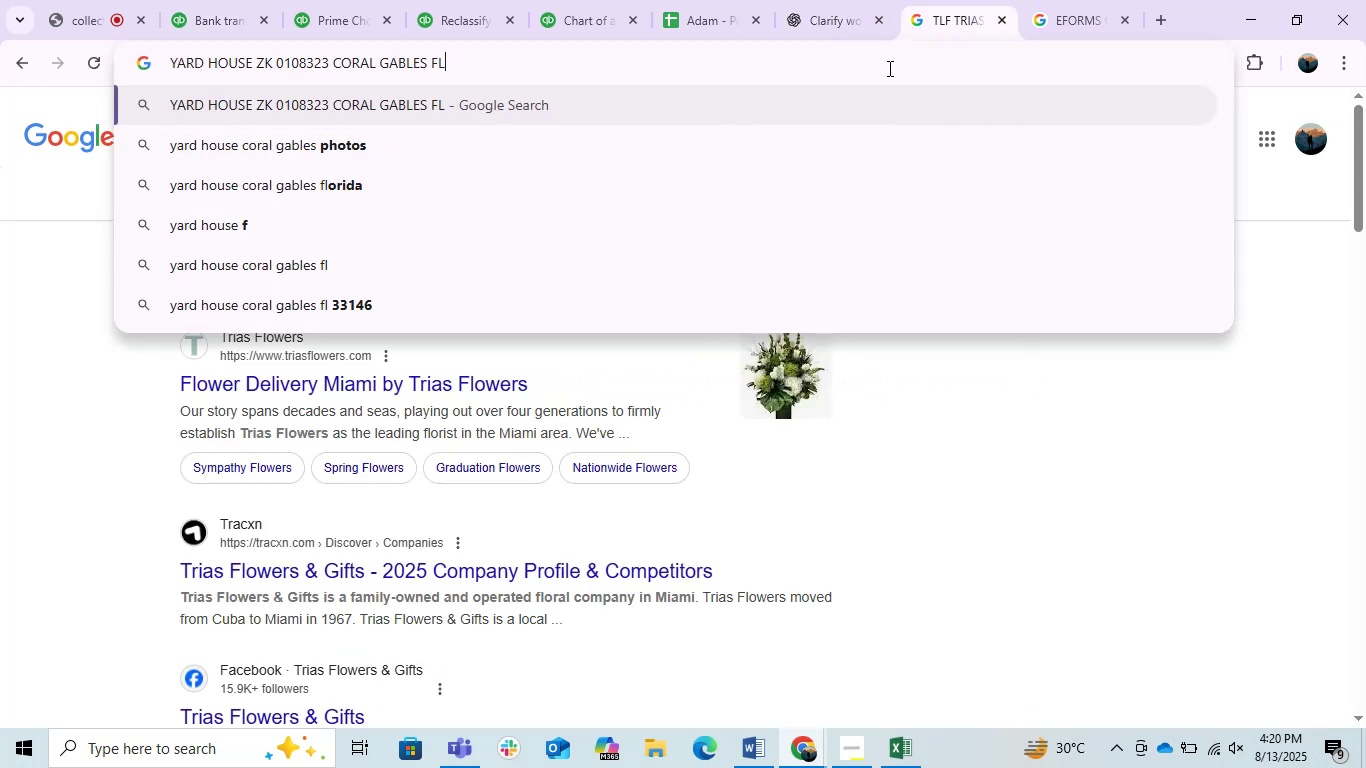 
key(Enter)
 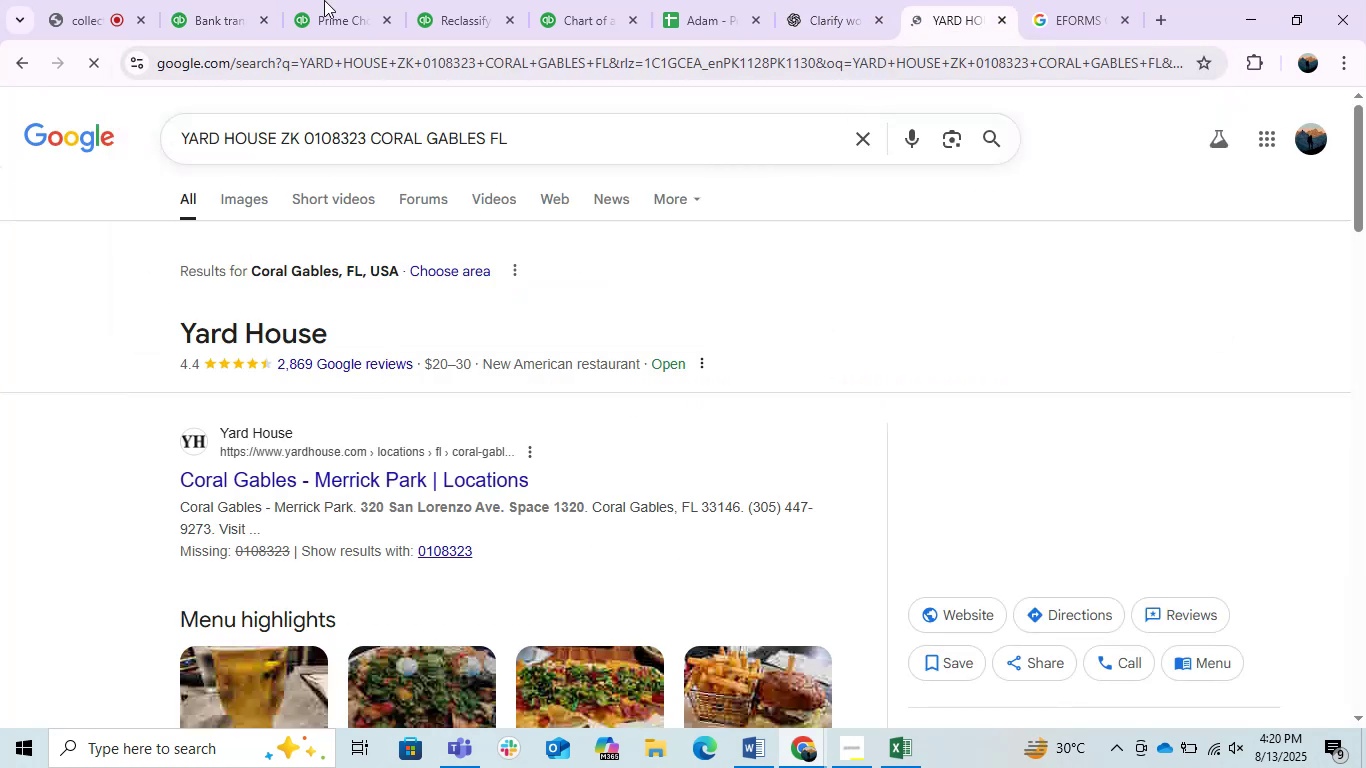 
left_click([252, 0])
 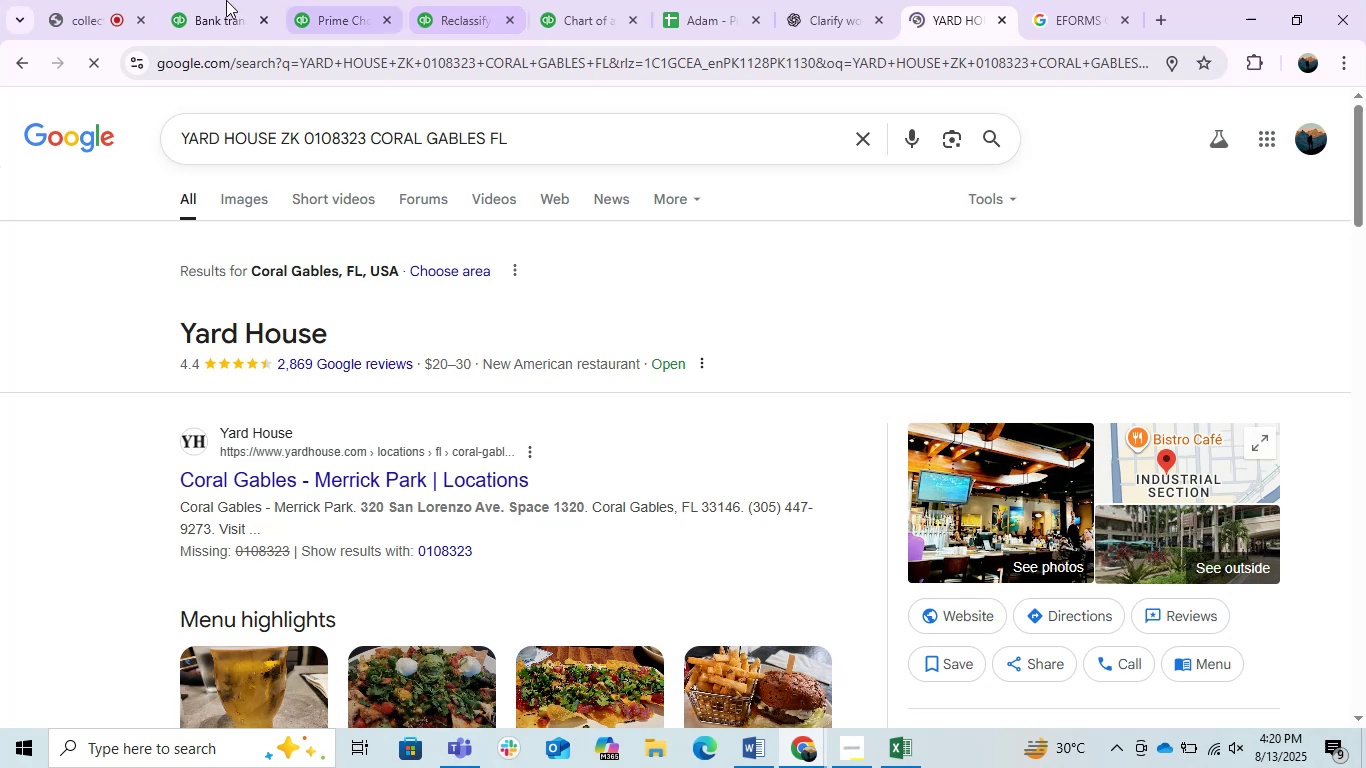 
wait(5.31)
 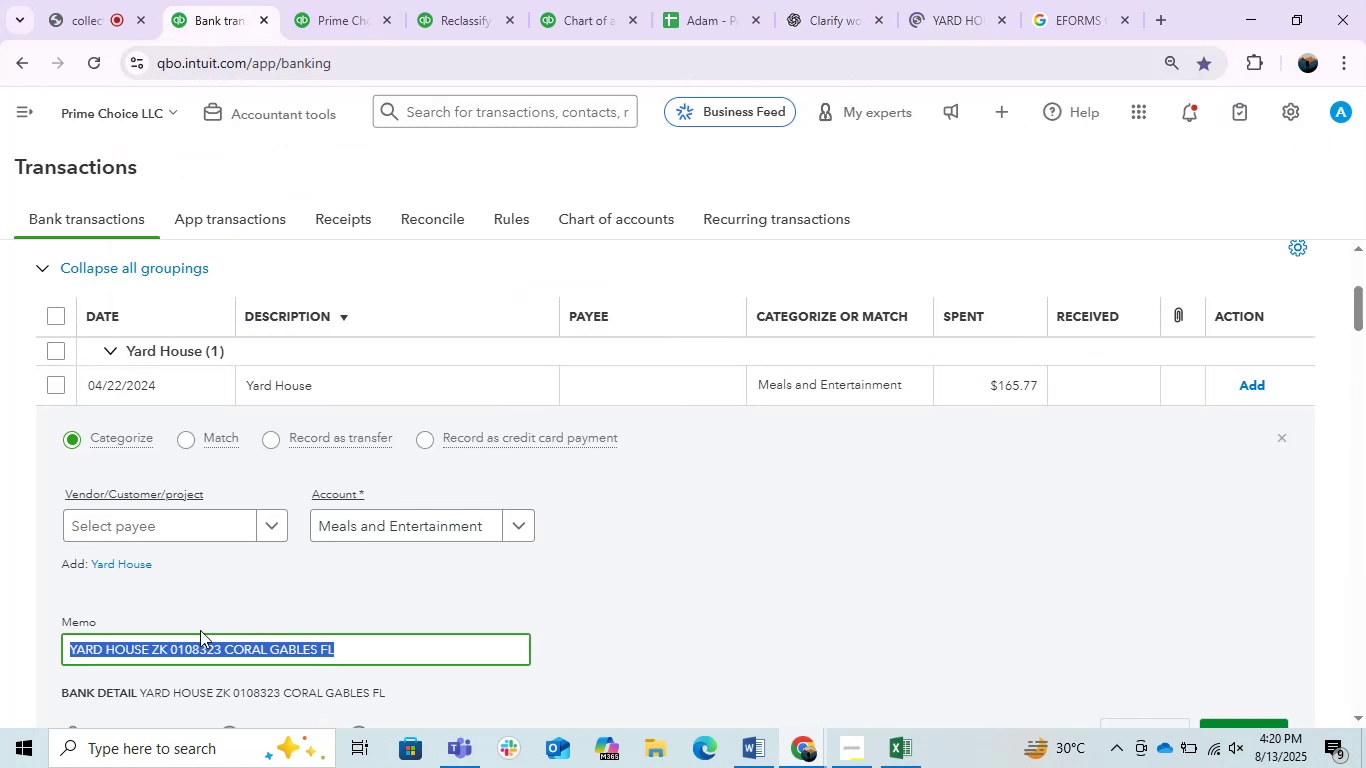 
left_click([141, 655])
 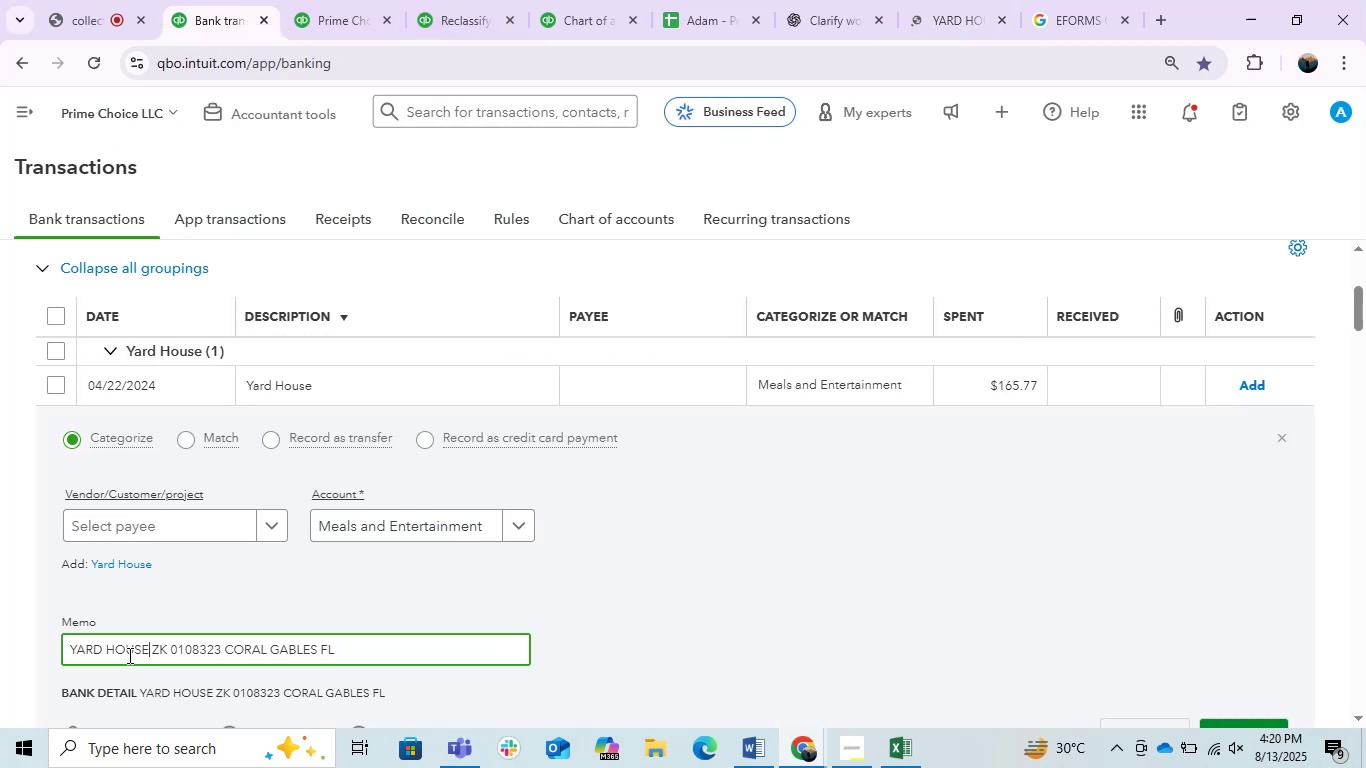 
key(Control+C)
 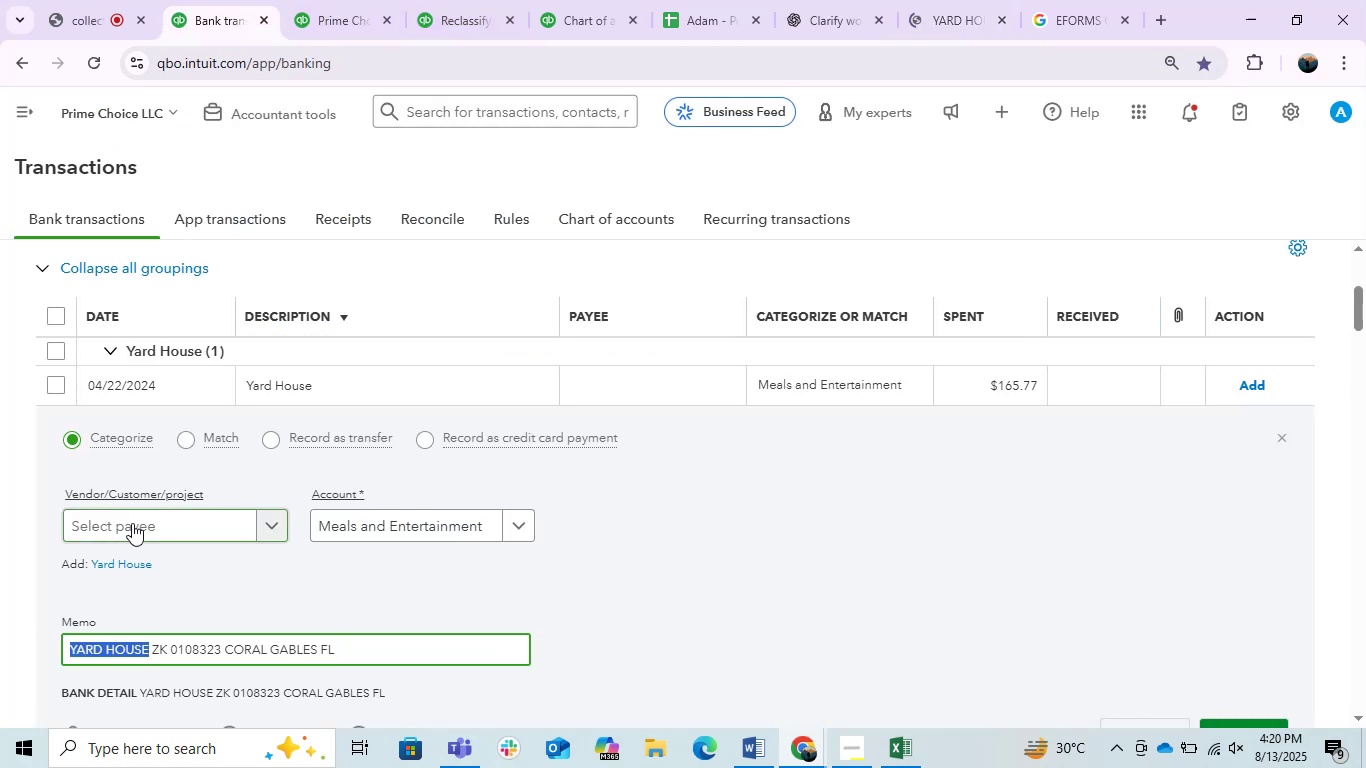 
key(Control+ControlLeft)
 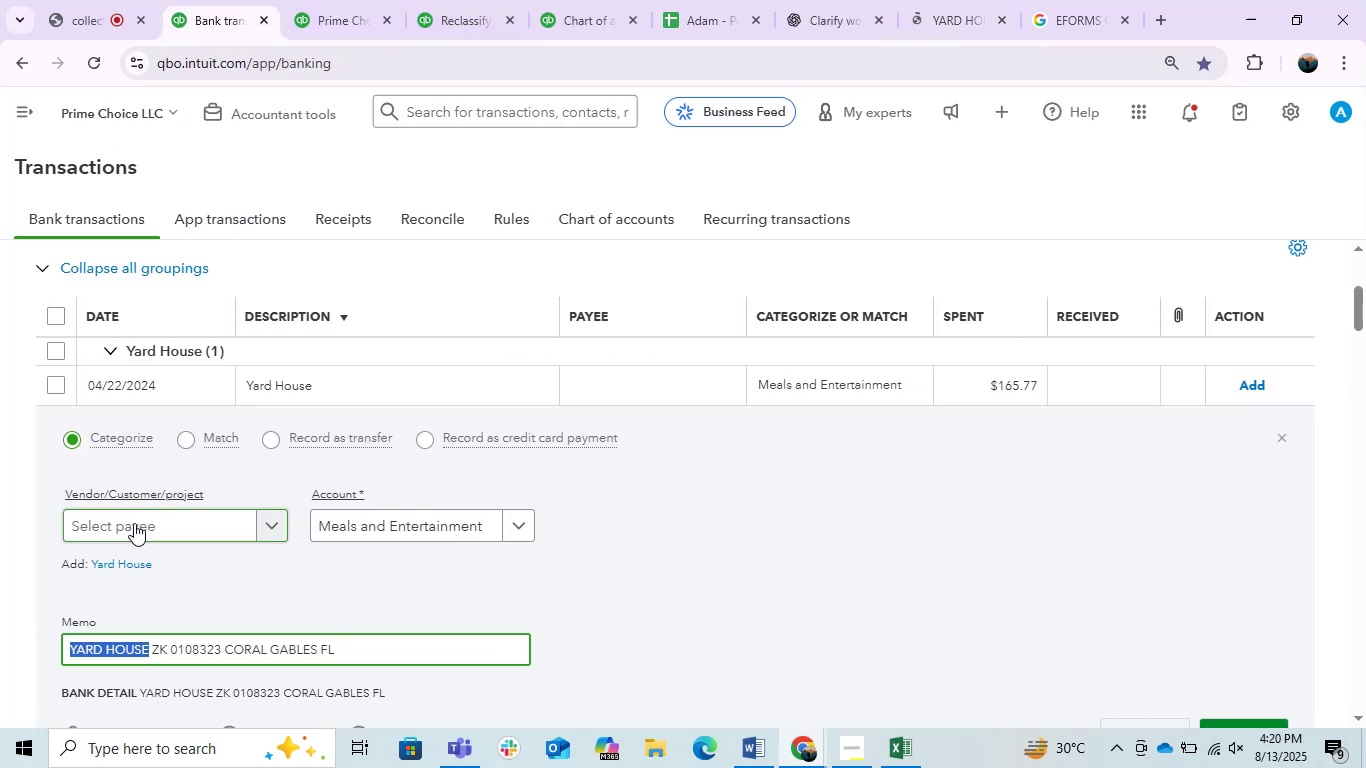 
key(Control+V)
 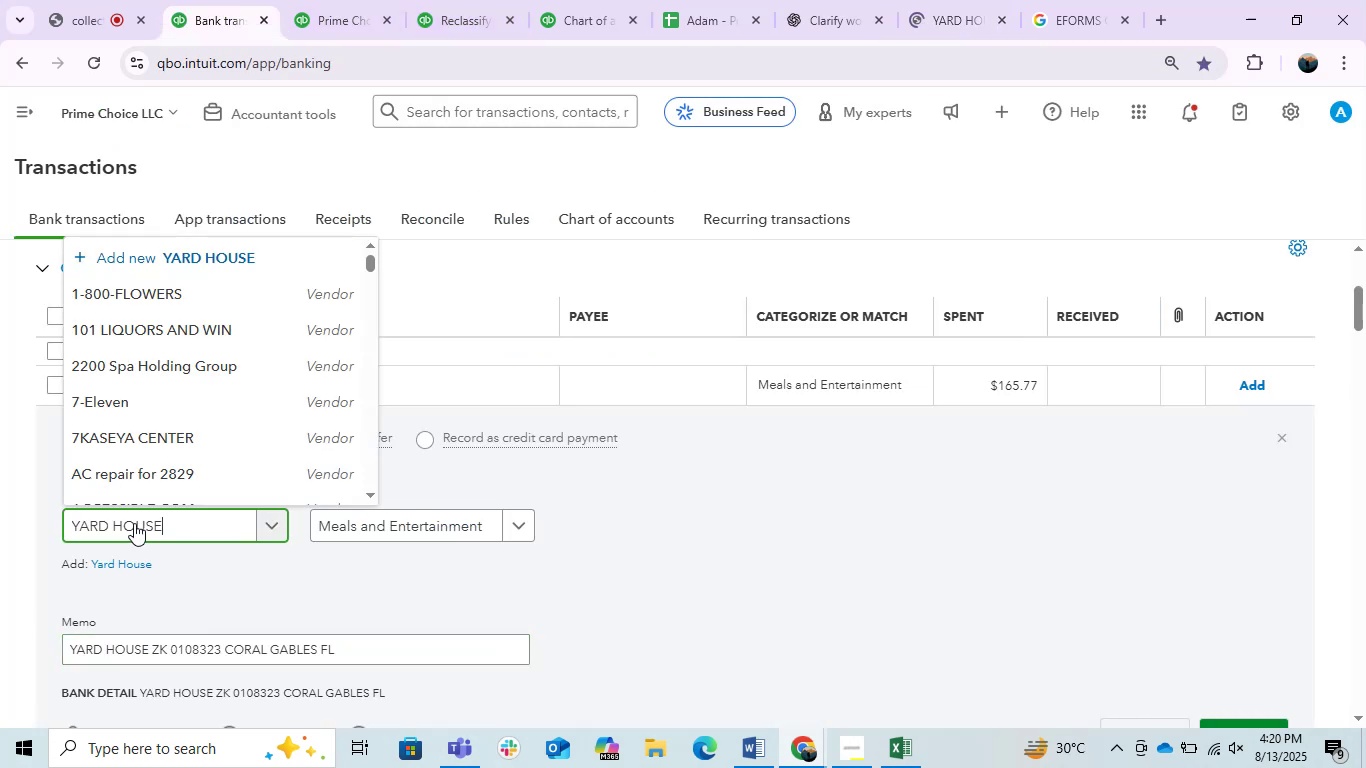 
mouse_move([158, 489])
 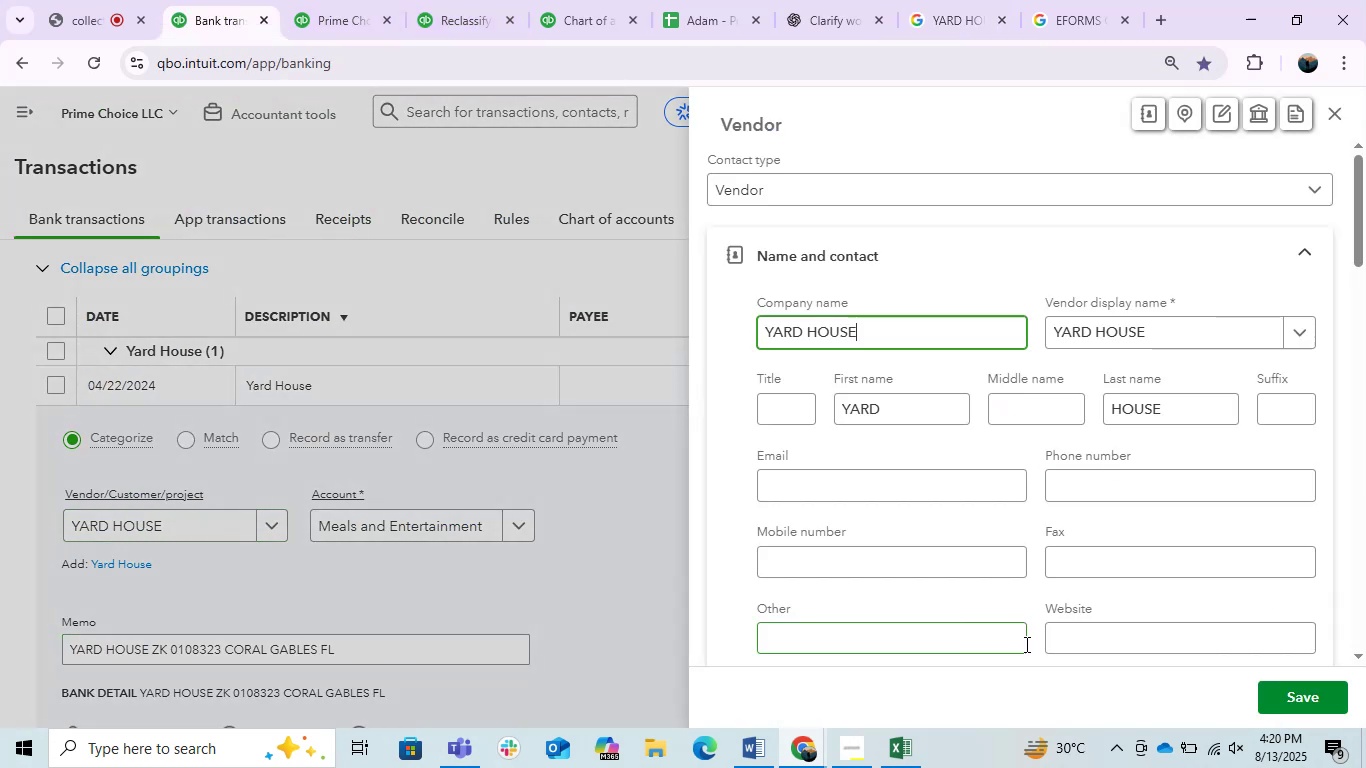 
left_click([1323, 698])
 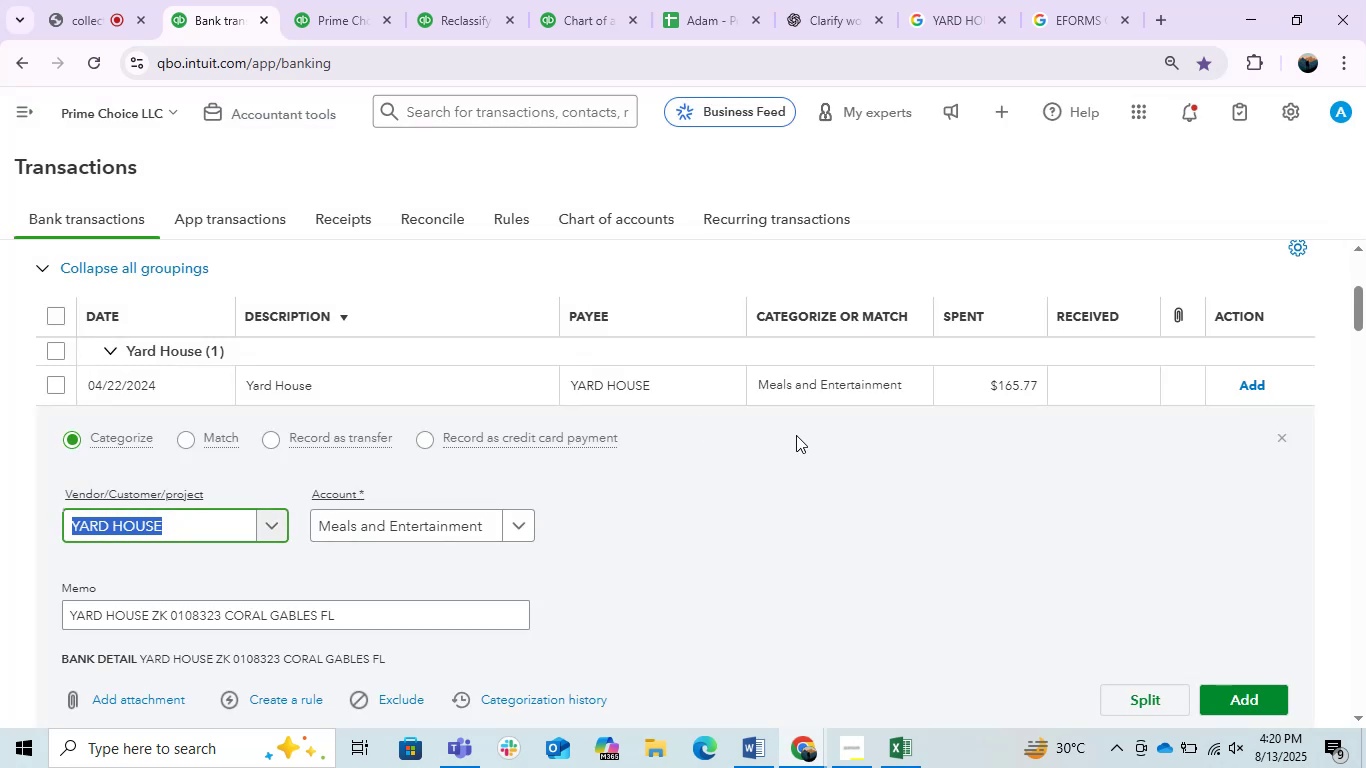 
wait(10.31)
 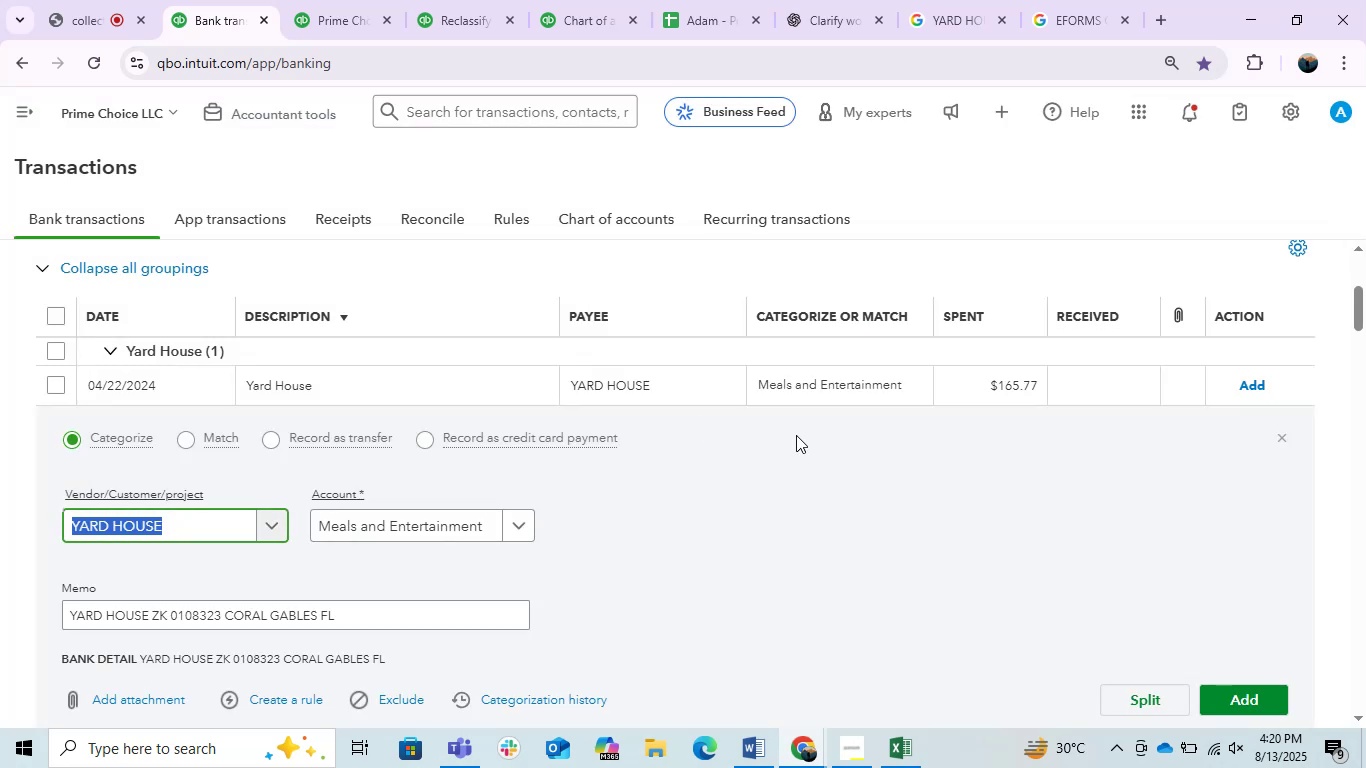 
left_click([1256, 388])
 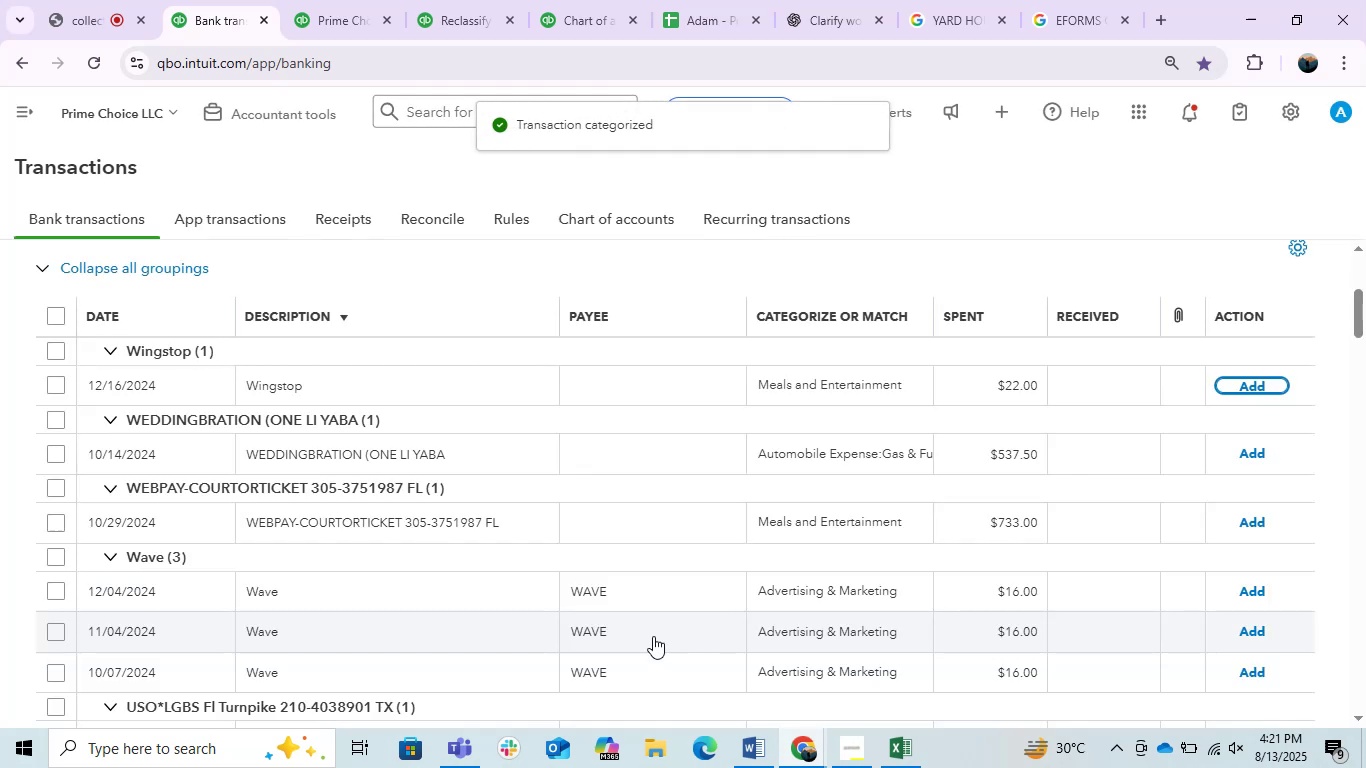 
left_click([385, 403])
 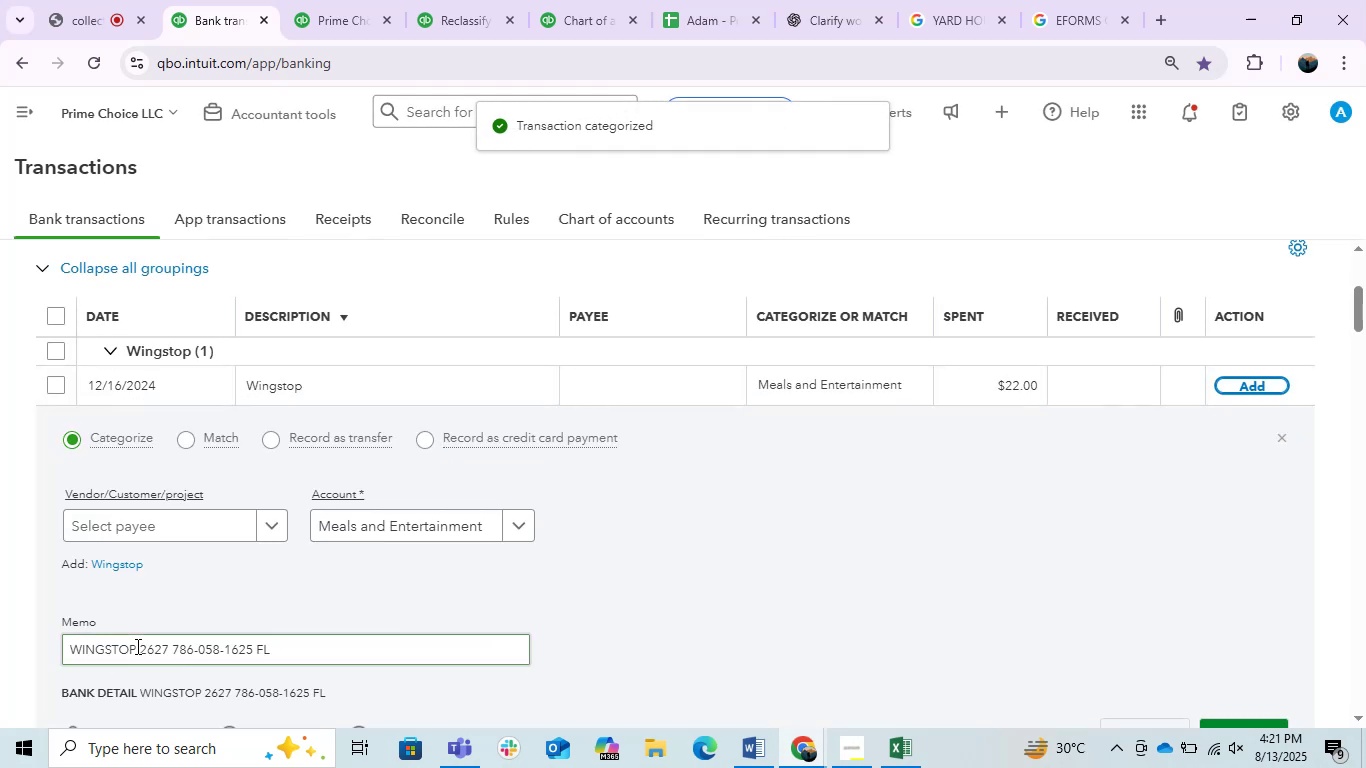 
key(Control+C)
 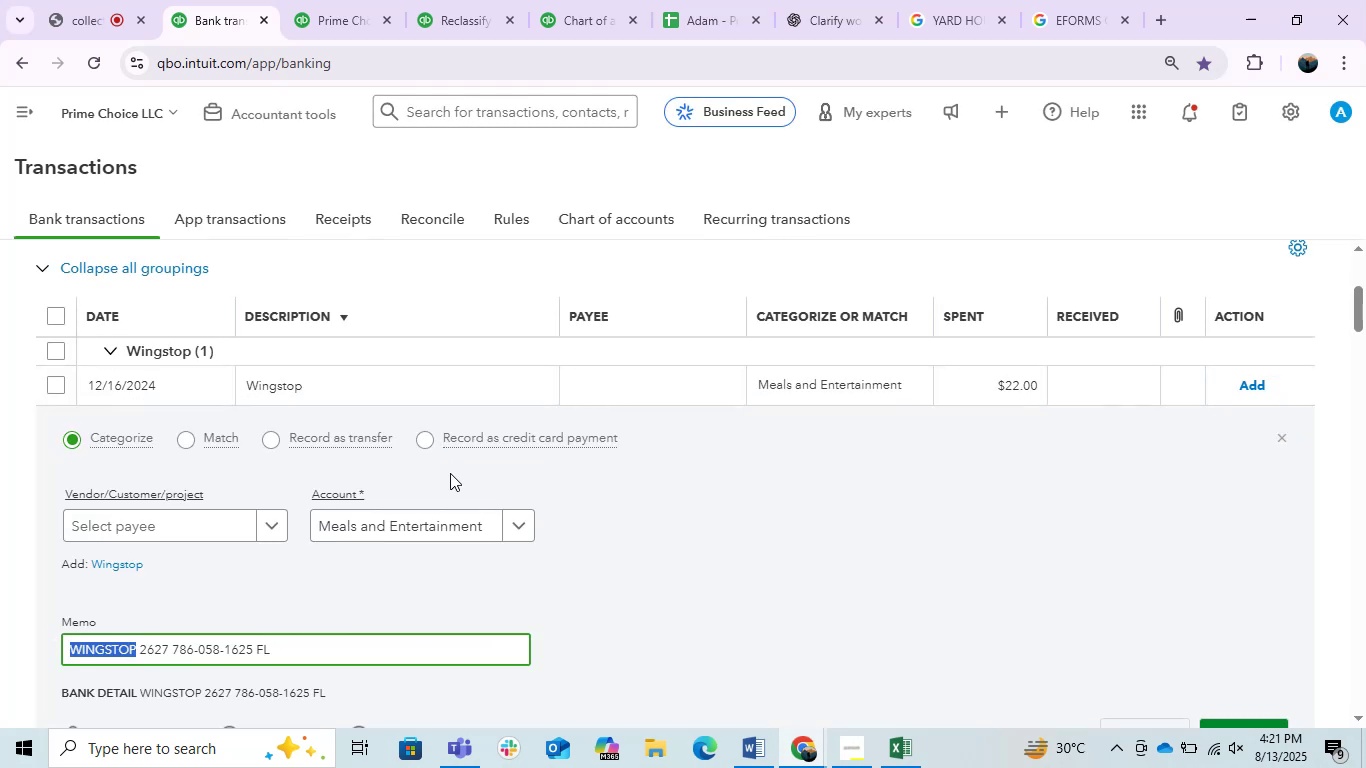 
key(Control+C)
 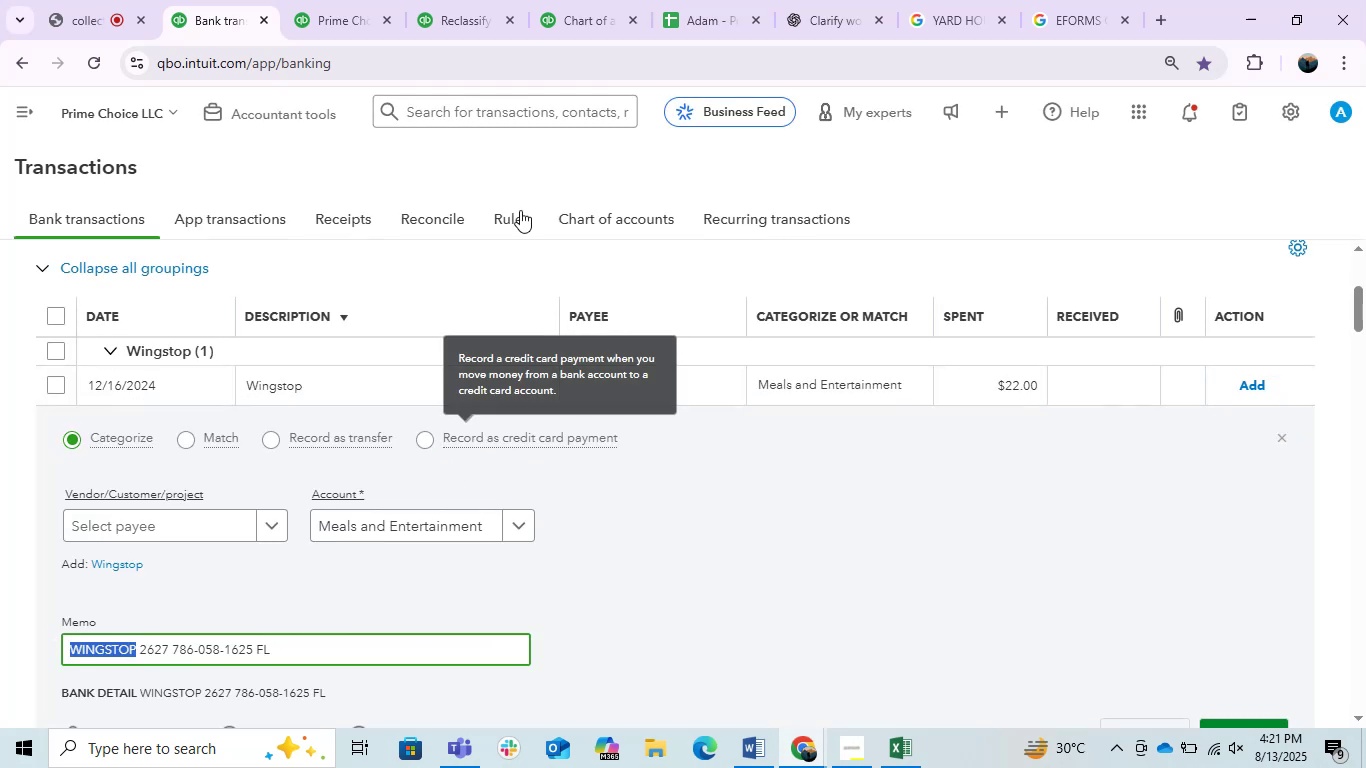 
key(Control+C)
 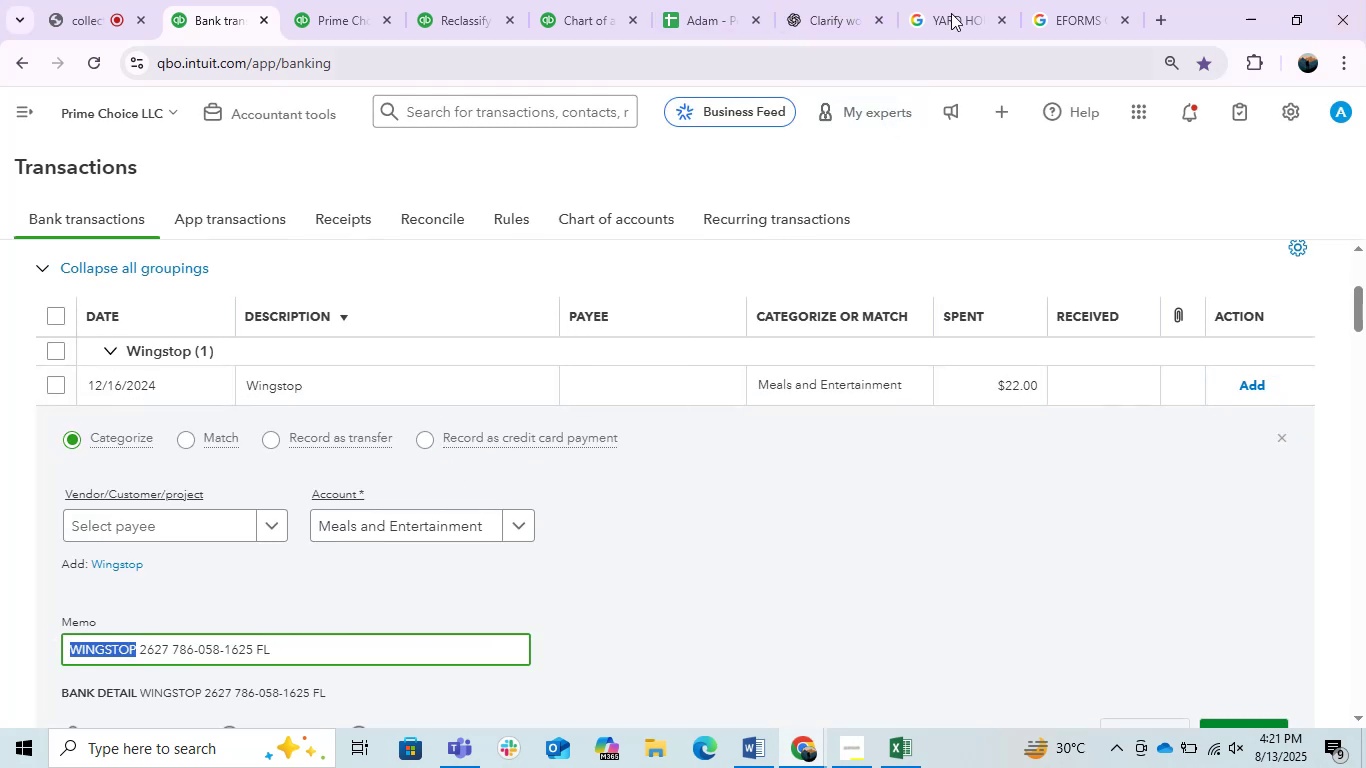 
left_click([981, 0])
 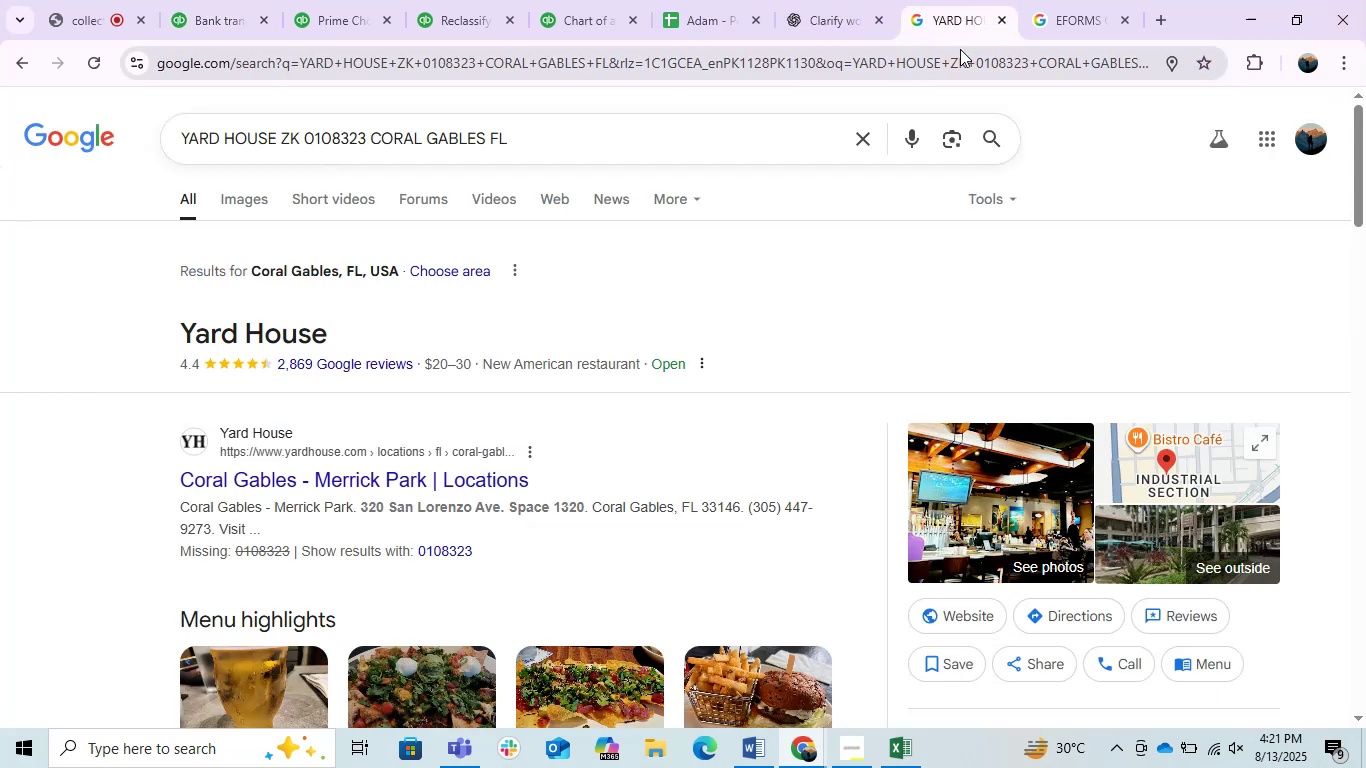 
left_click([960, 49])
 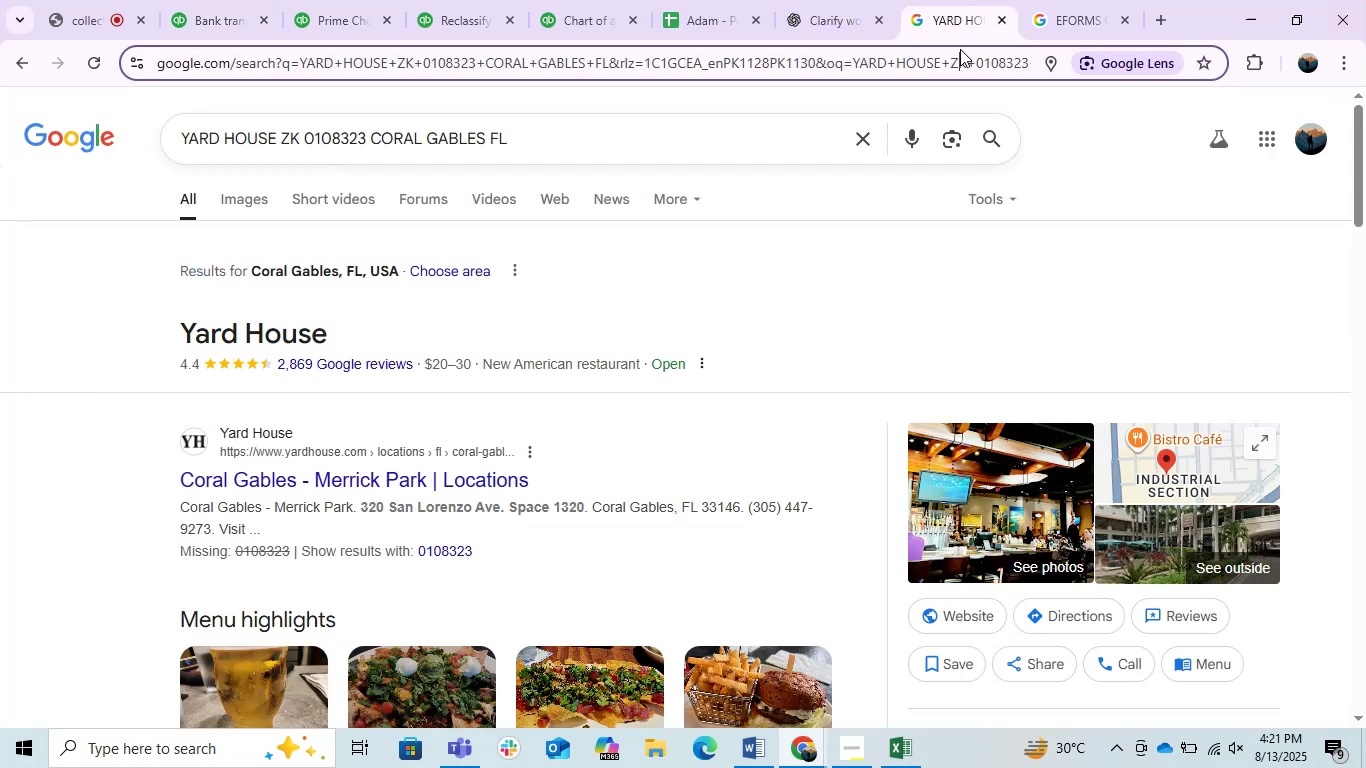 
key(Control+ControlLeft)
 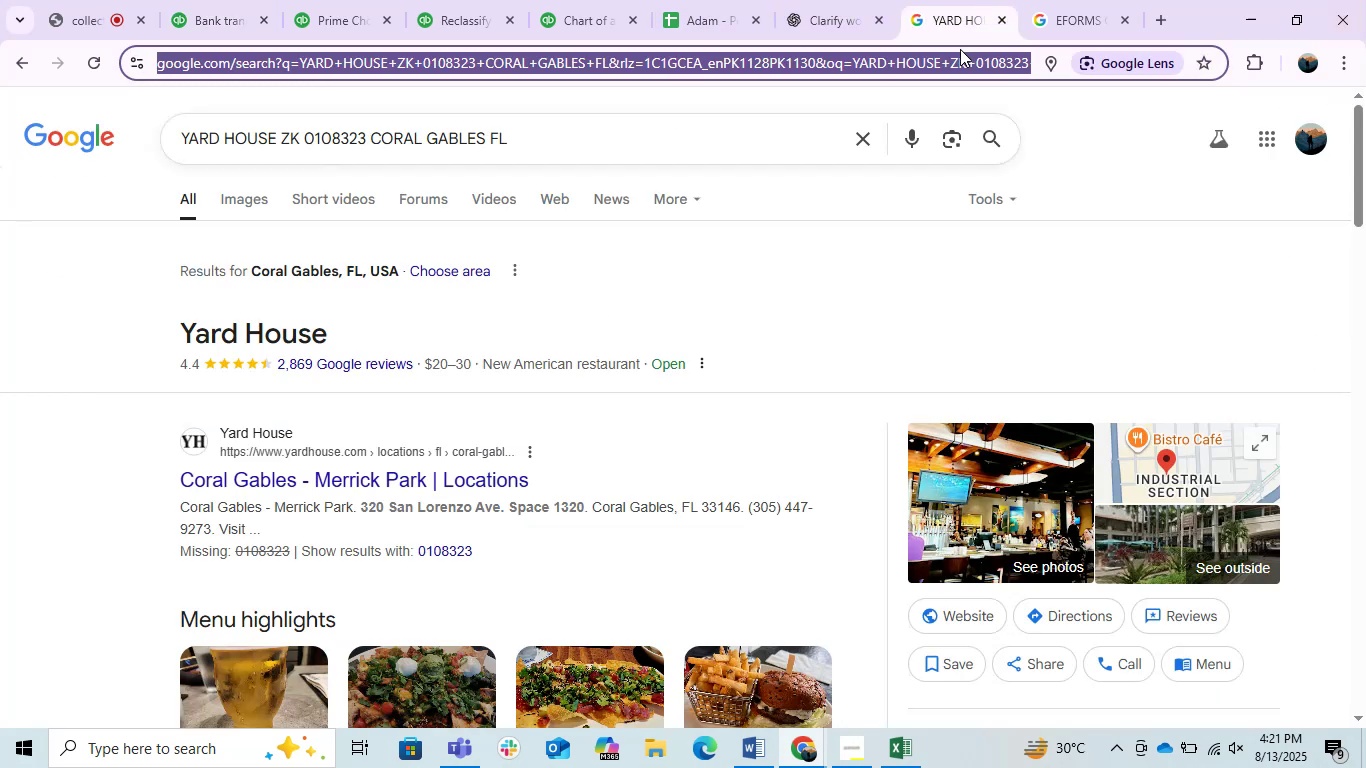 
key(Control+V)
 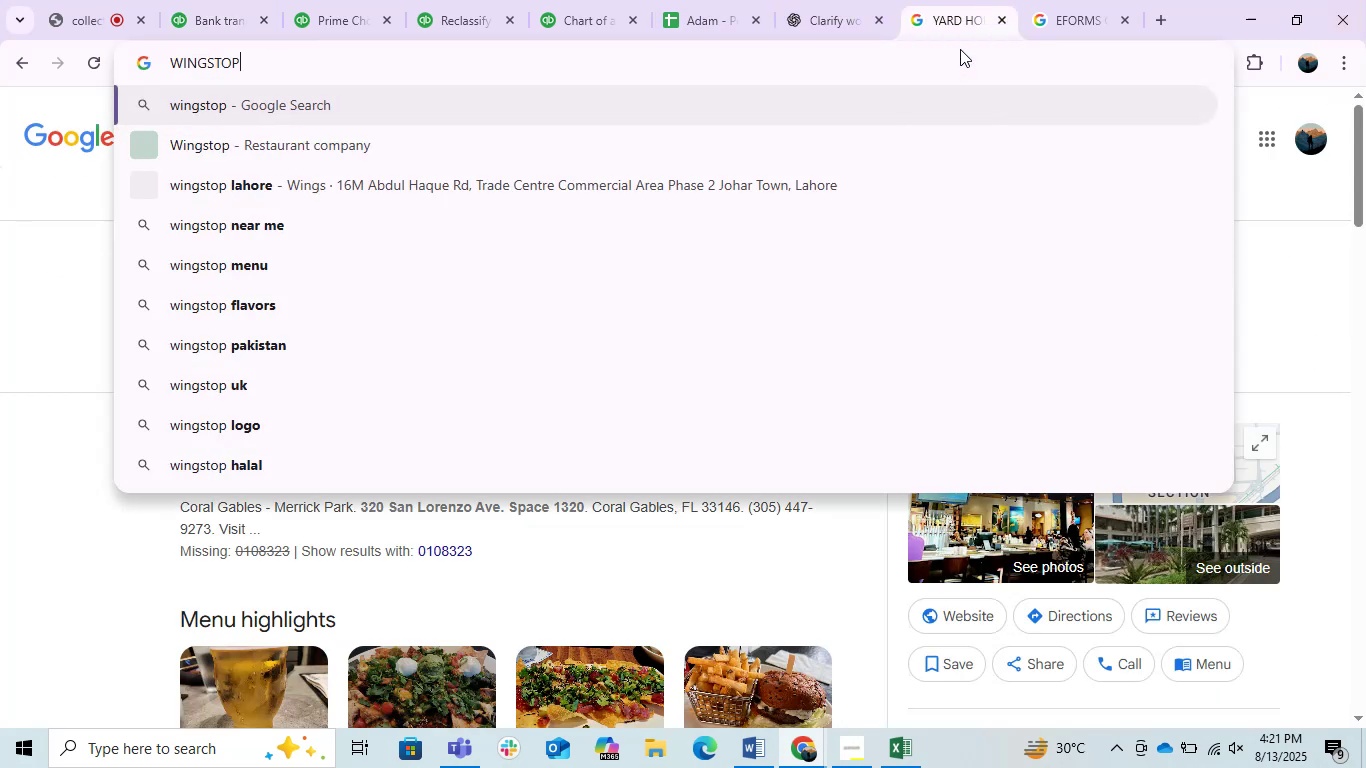 
key(Shift+ShiftRight)
 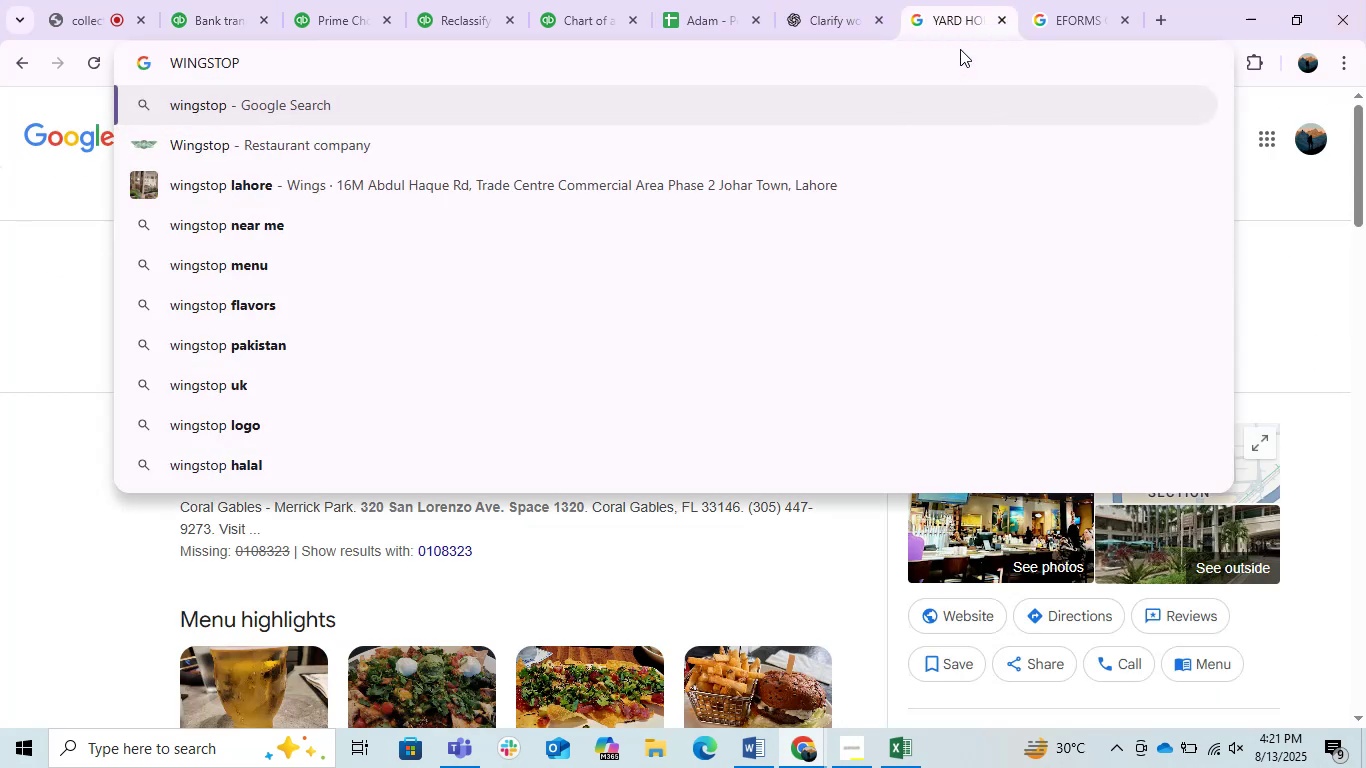 
key(Enter)
 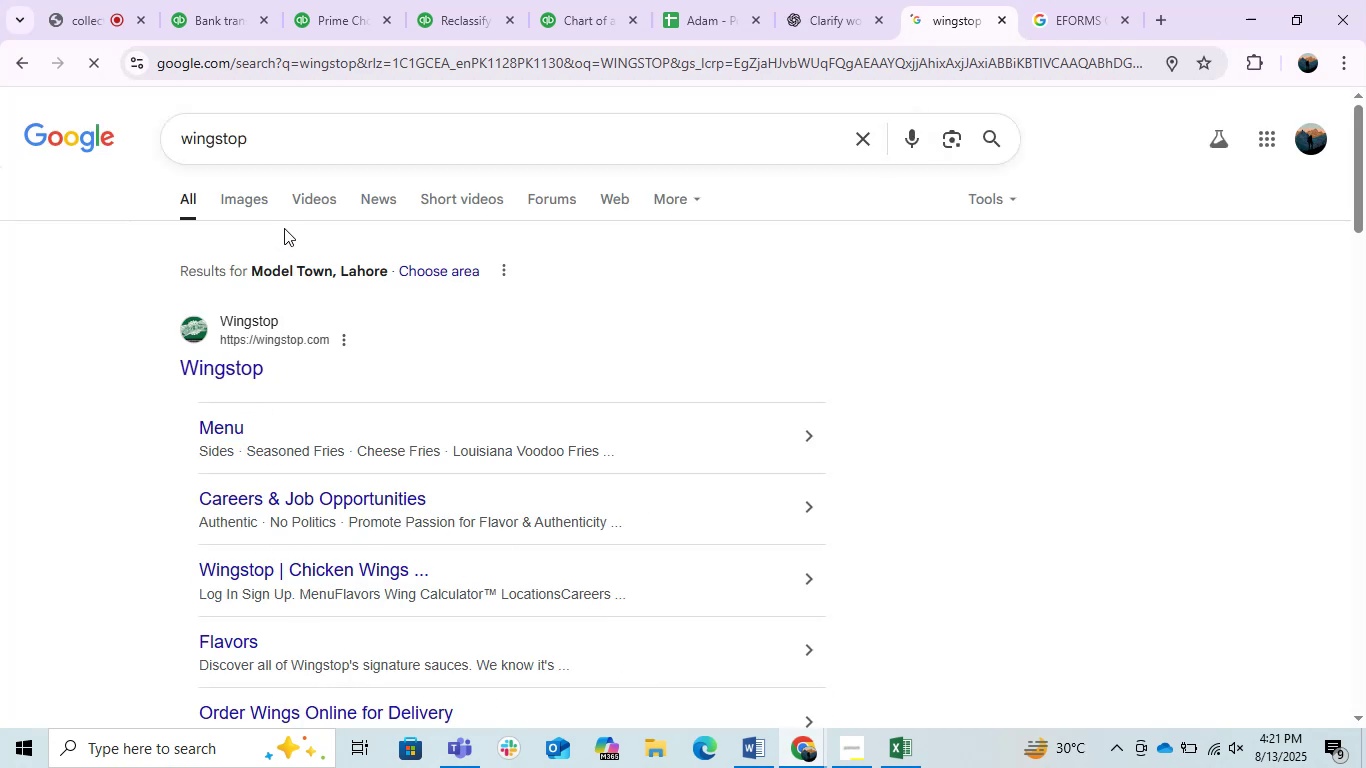 
wait(5.58)
 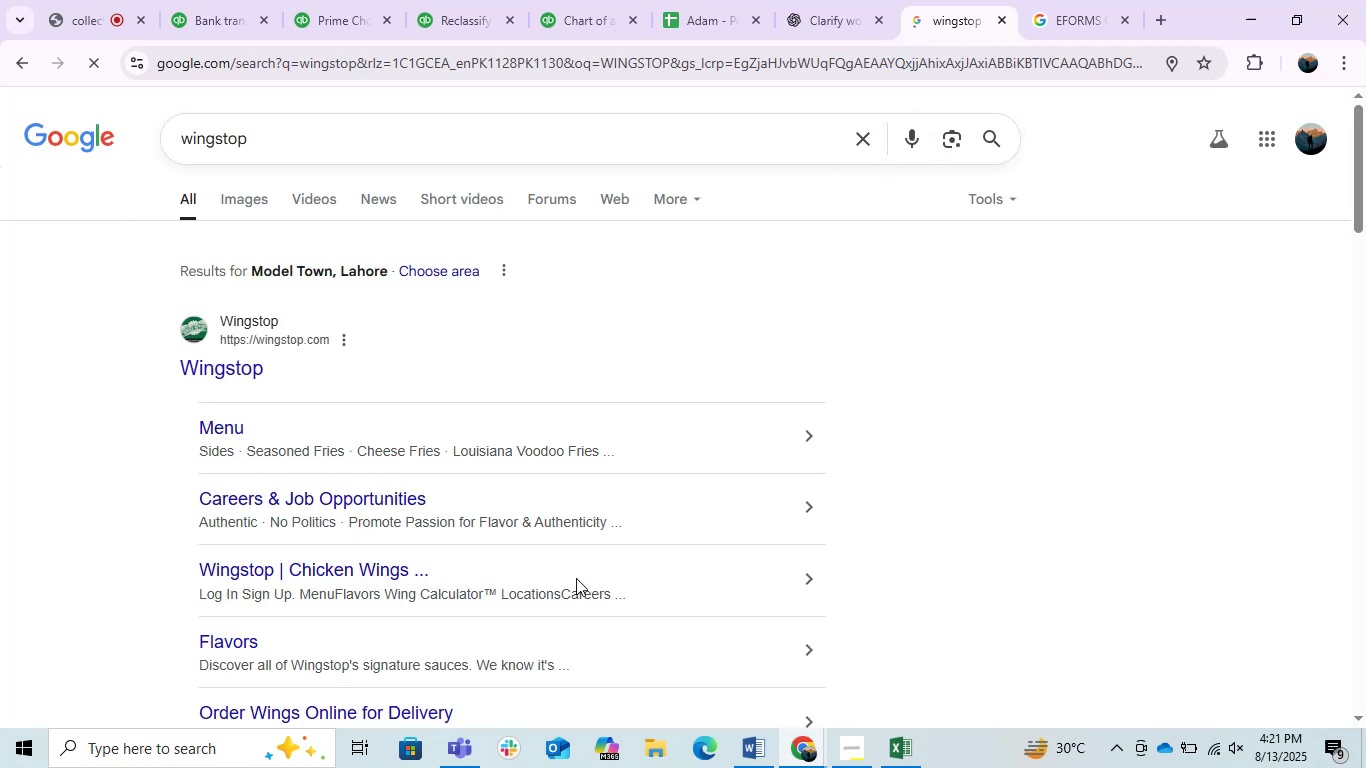 
left_click([185, 0])
 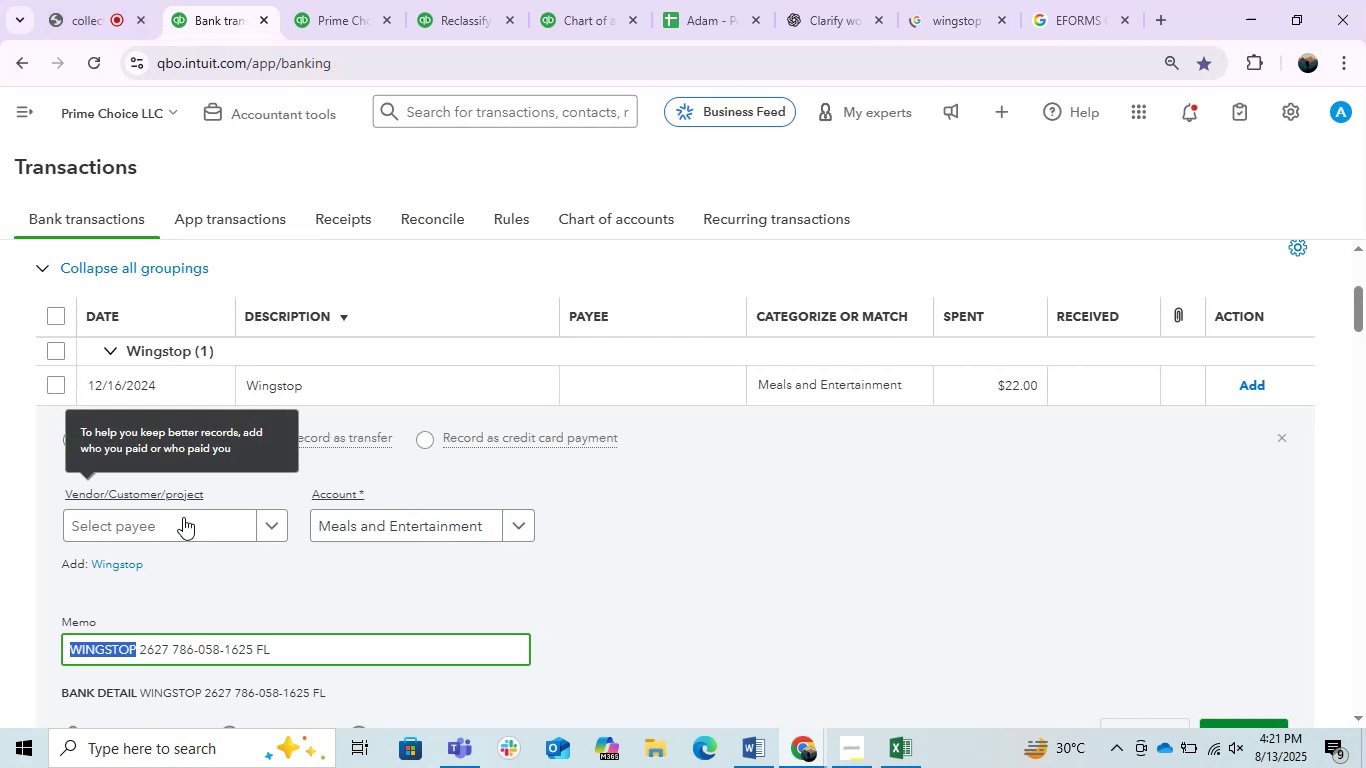 
left_click([188, 524])
 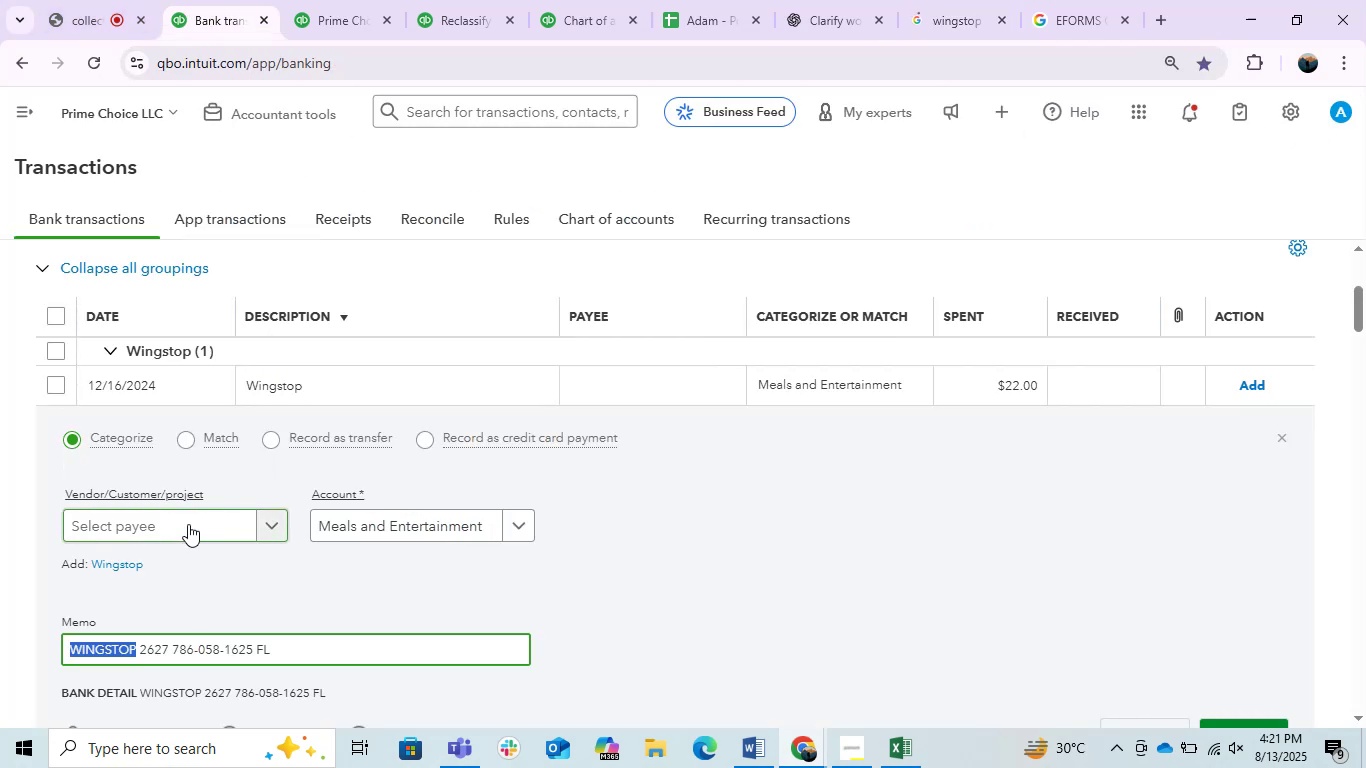 
key(Control+V)
 